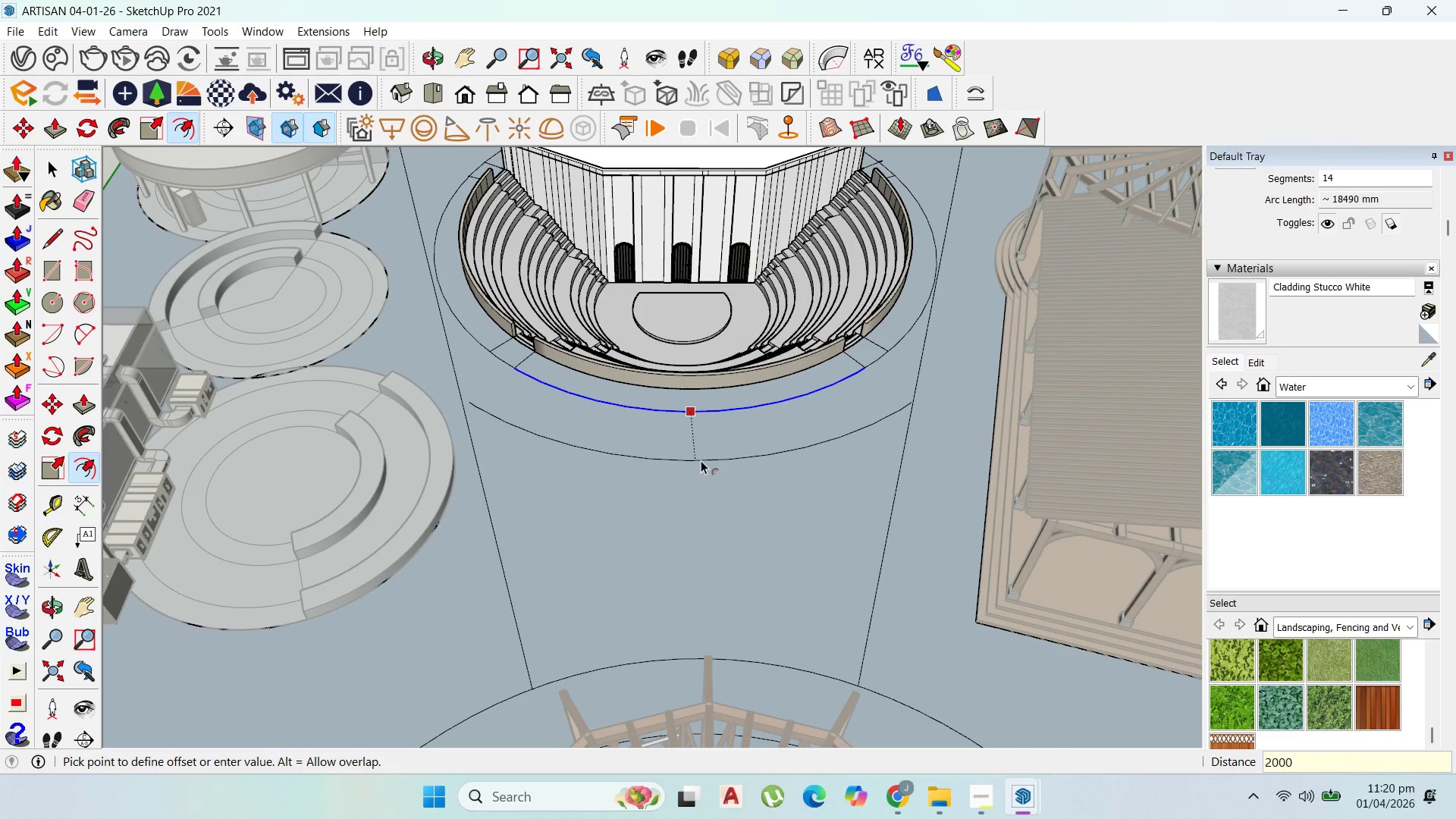 
key(Enter)
 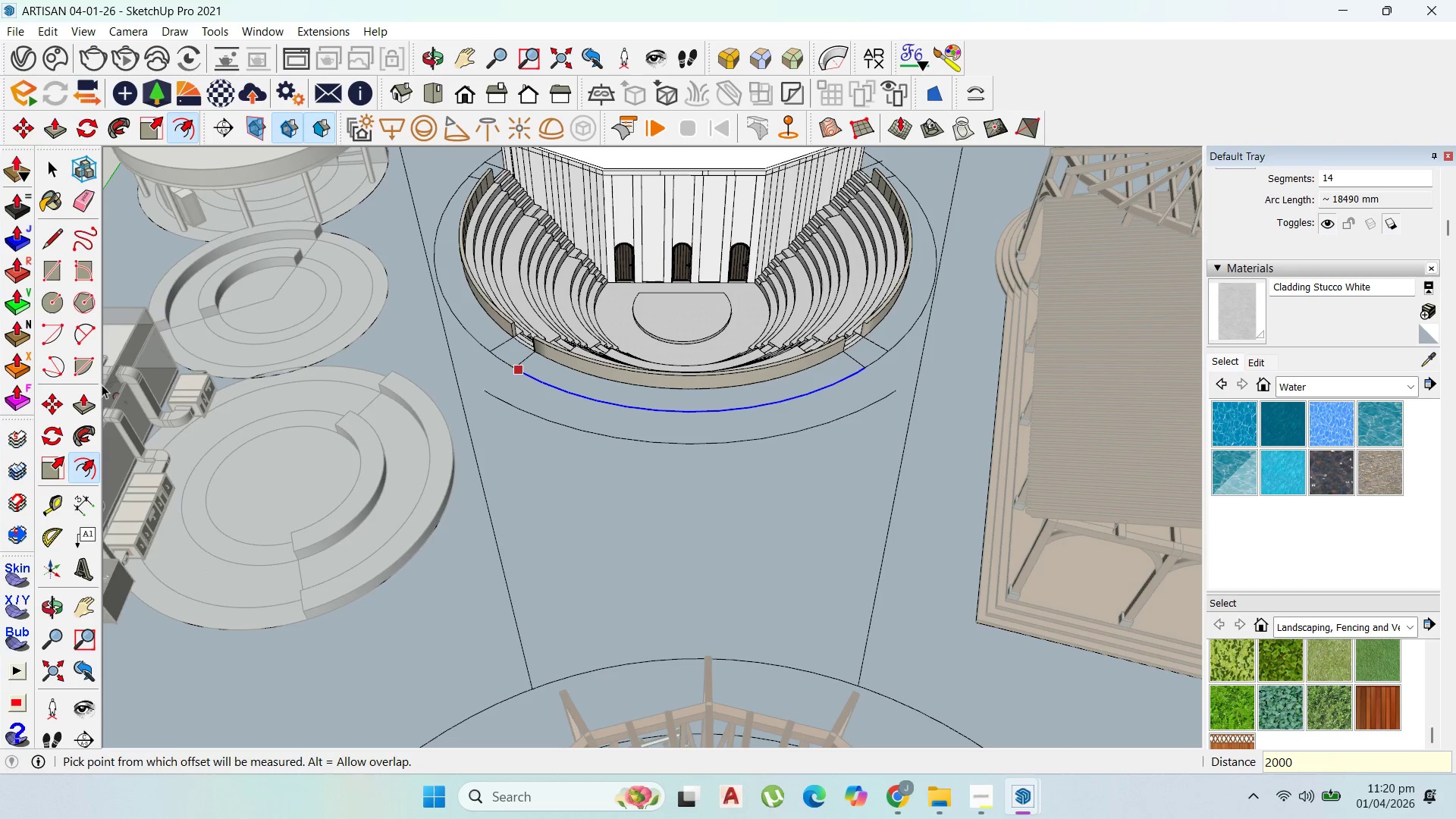 
left_click([49, 158])
 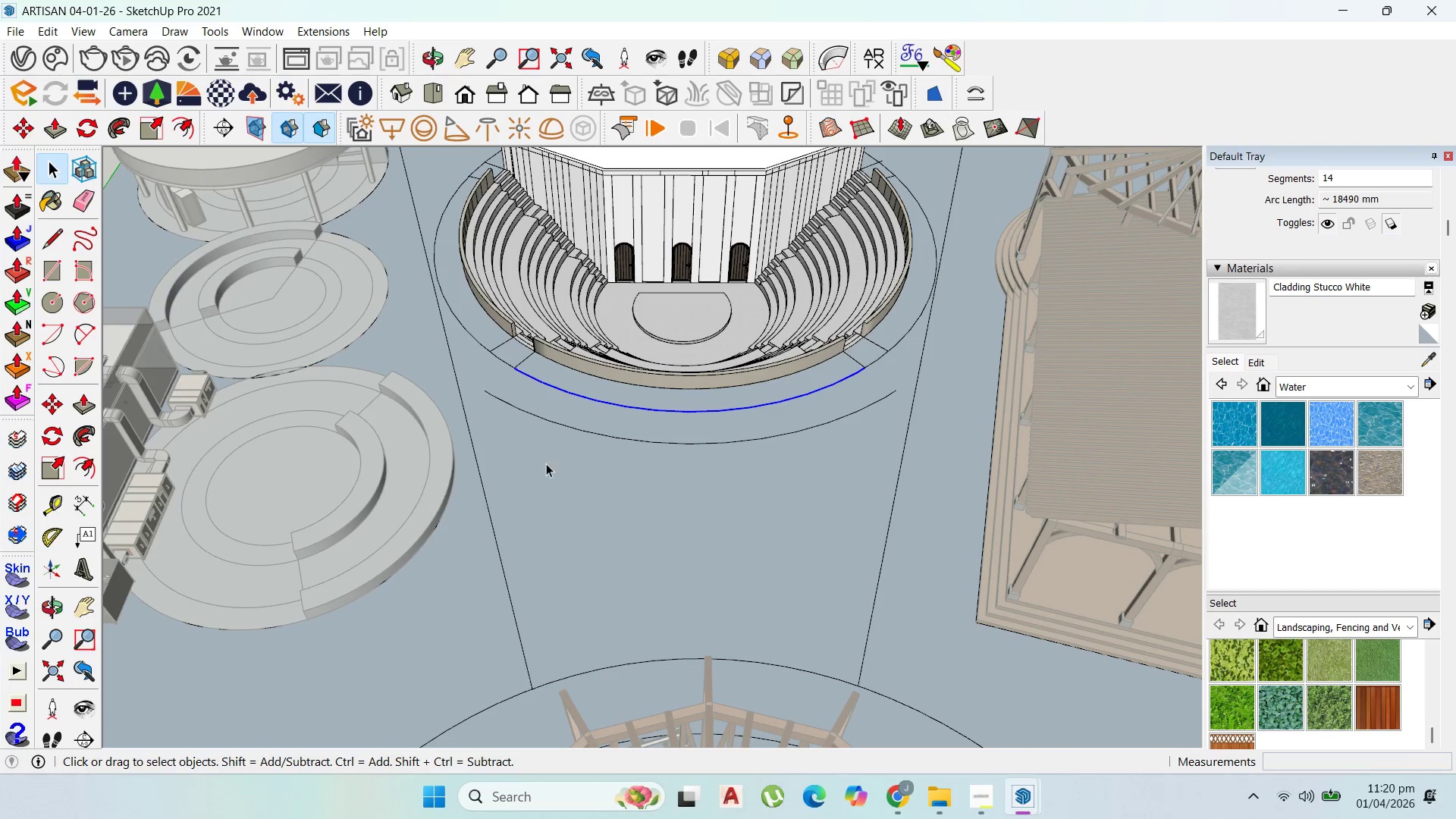 
scroll: coordinate [515, 493], scroll_direction: down, amount: 5.0
 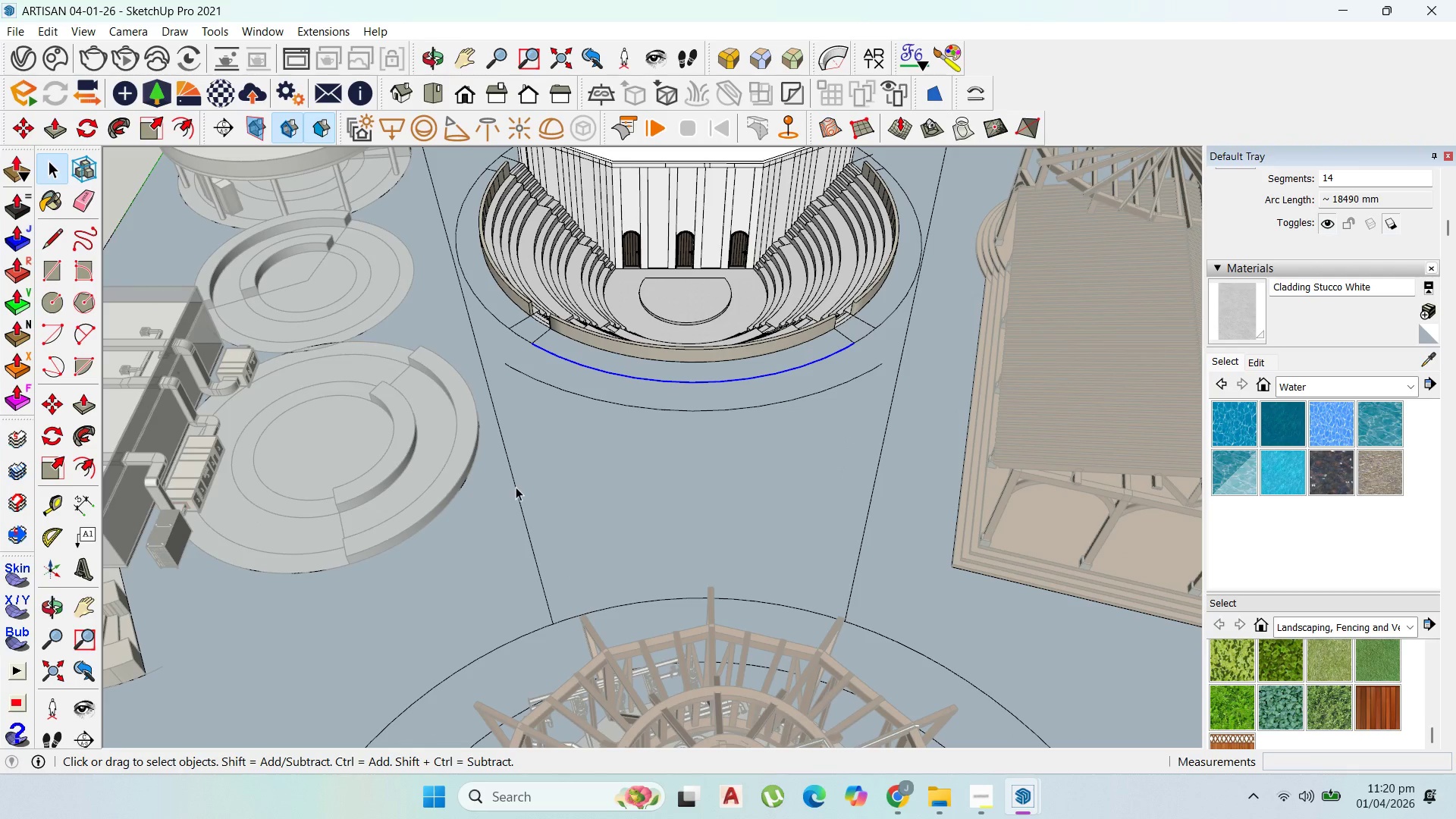 
left_click([516, 487])
 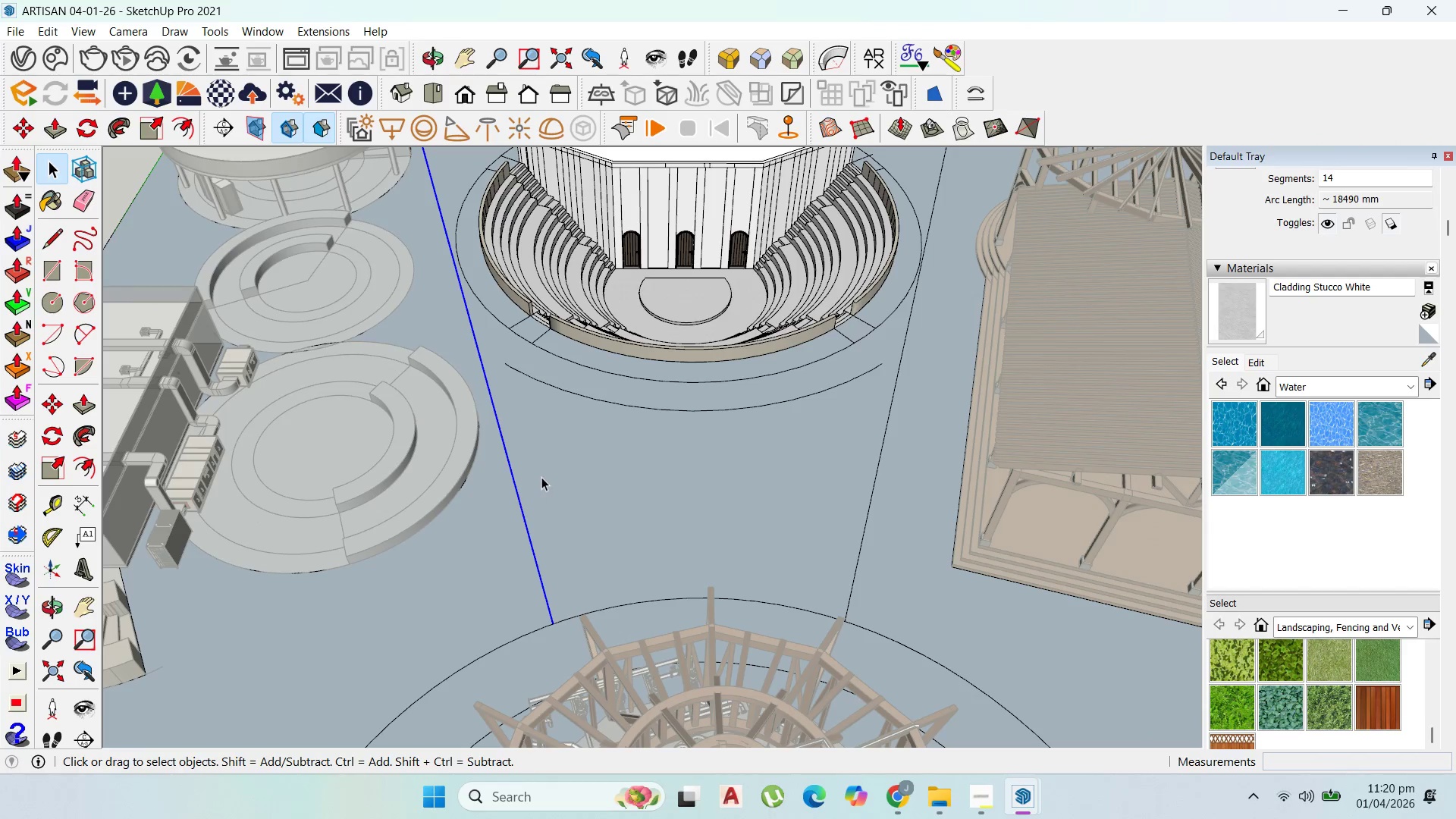 
scroll: coordinate [577, 467], scroll_direction: down, amount: 6.0
 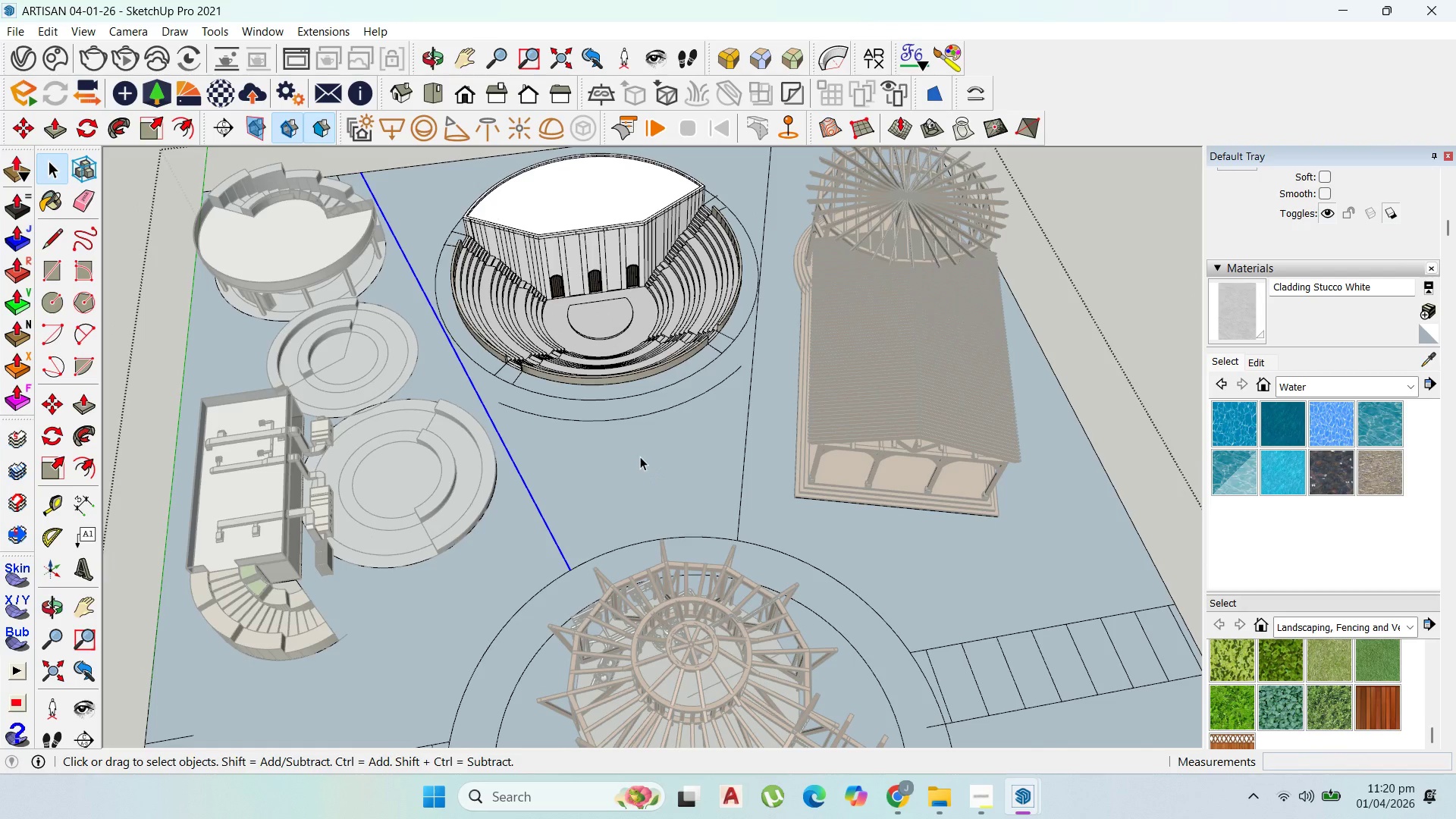 
scroll: coordinate [645, 306], scroll_direction: none, amount: 0.0
 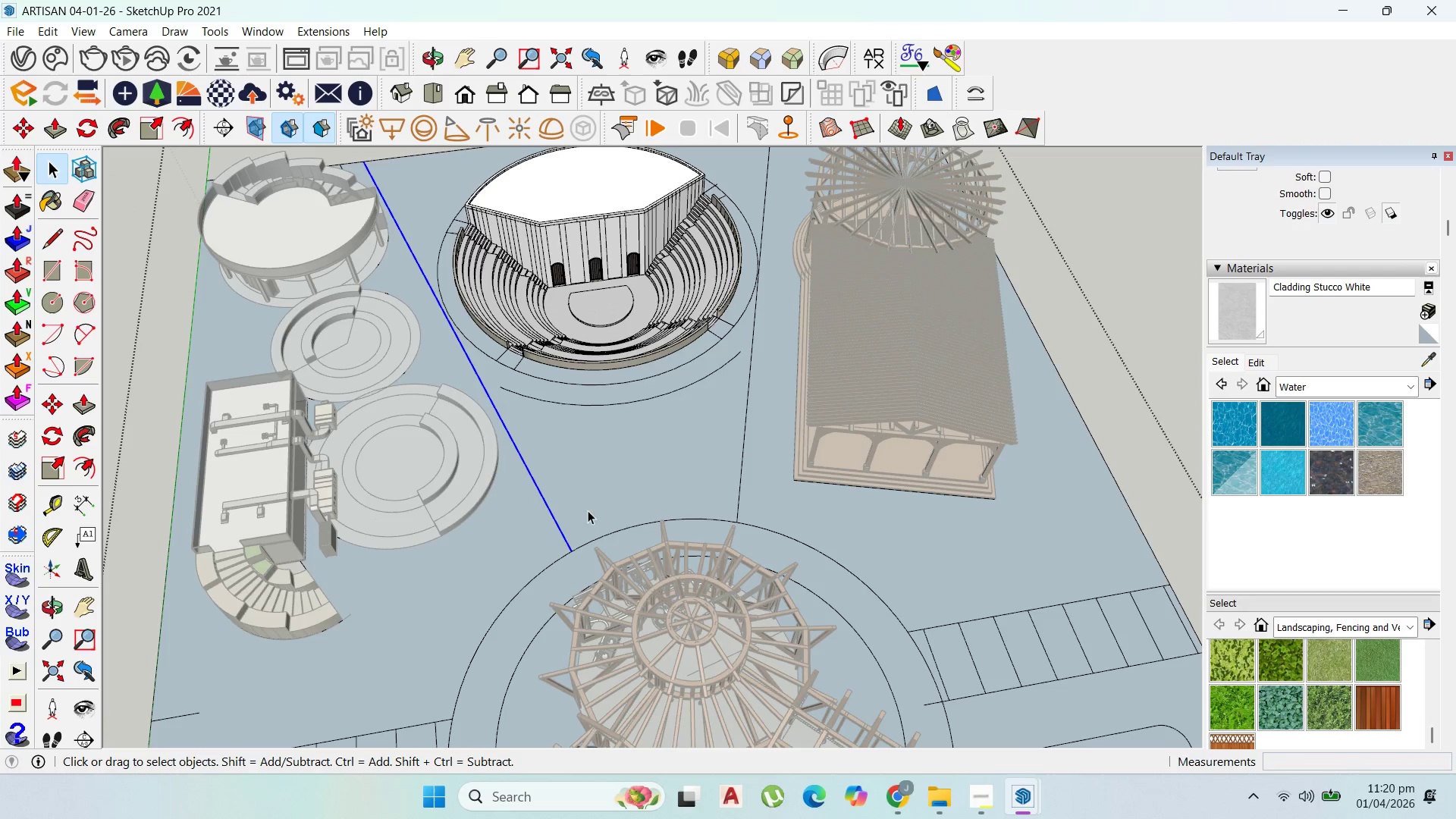 
scroll: coordinate [658, 400], scroll_direction: down, amount: 4.0
 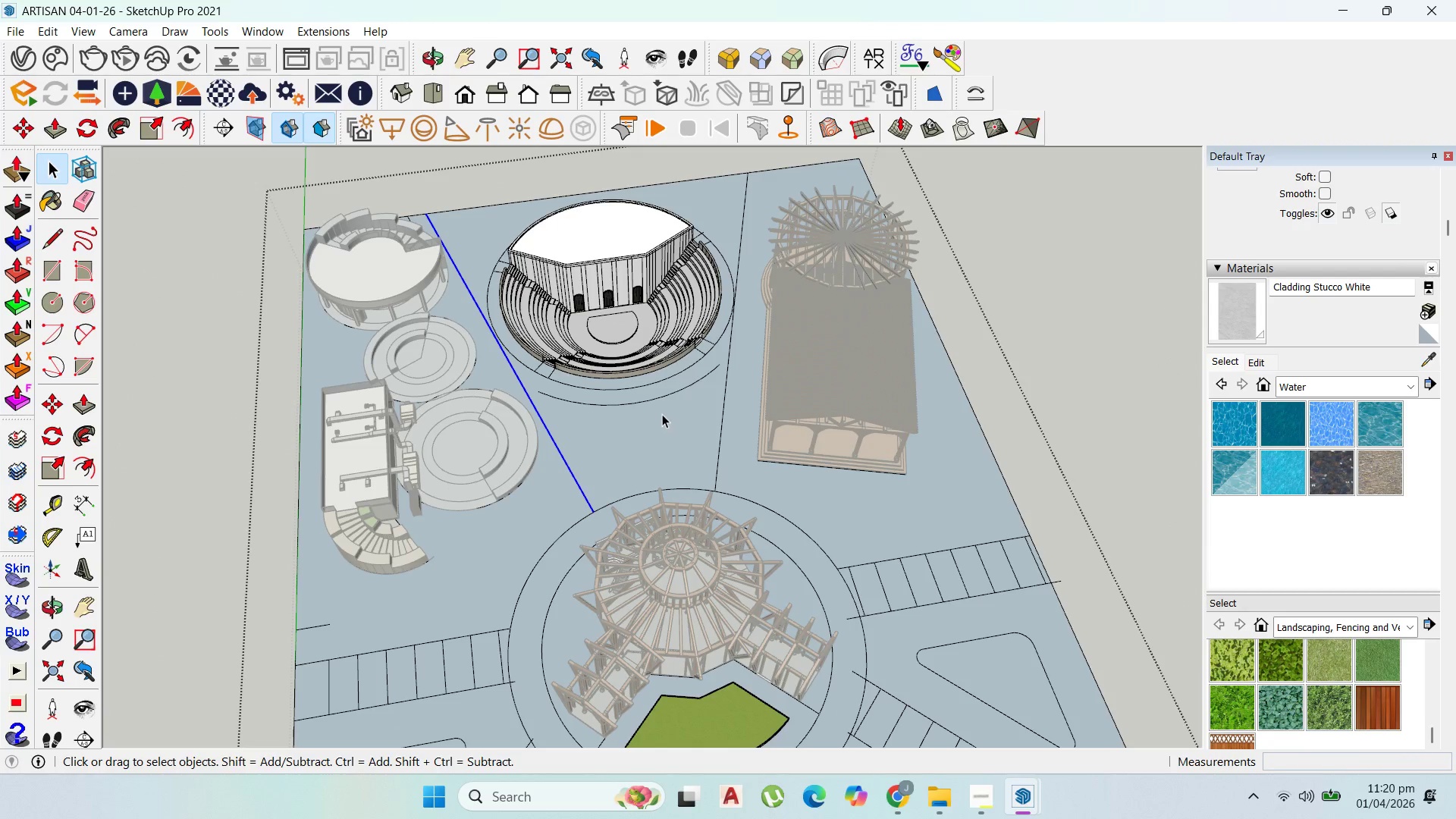 
scroll: coordinate [632, 403], scroll_direction: up, amount: 4.0
 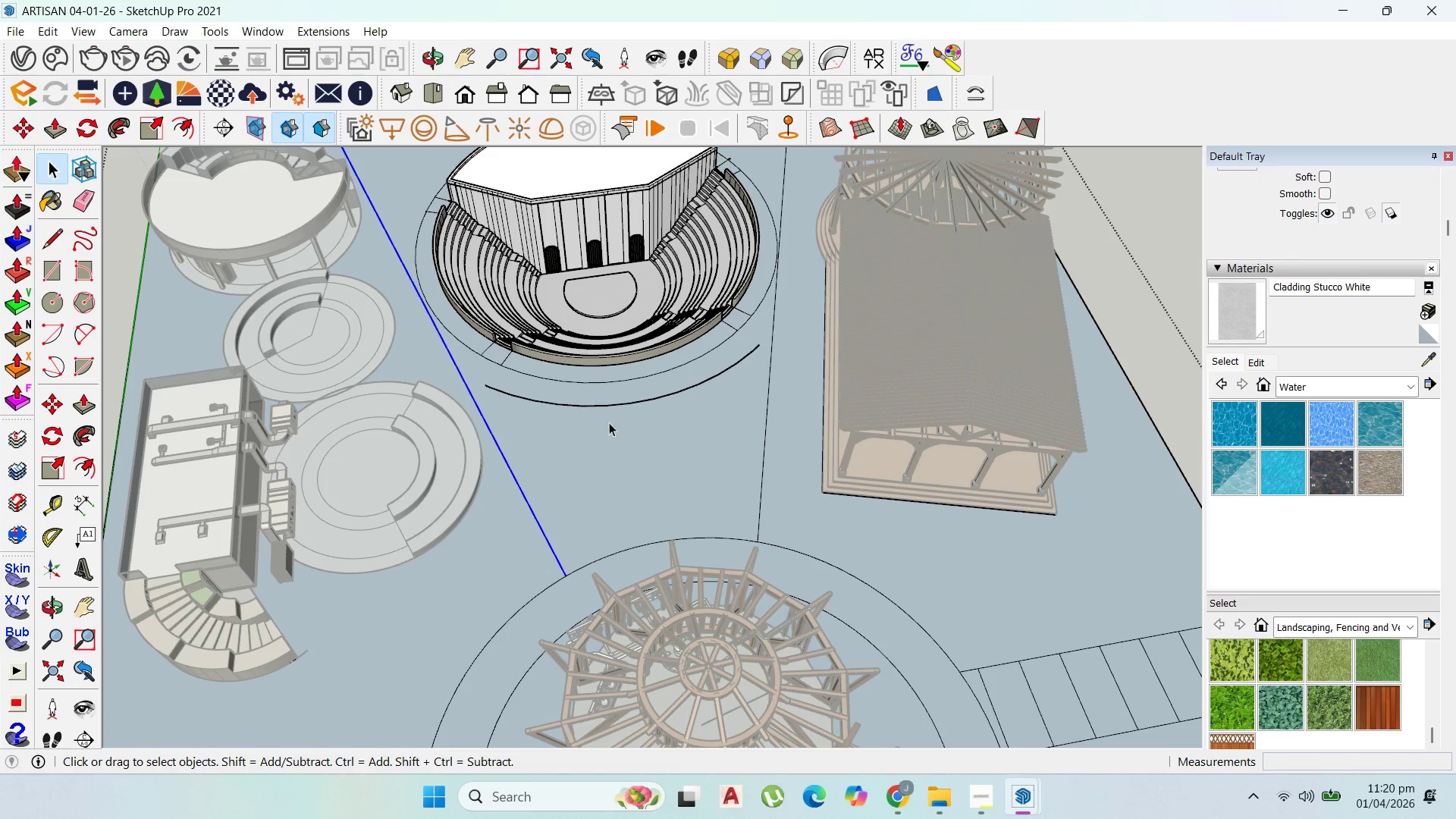 
left_click([589, 454])
 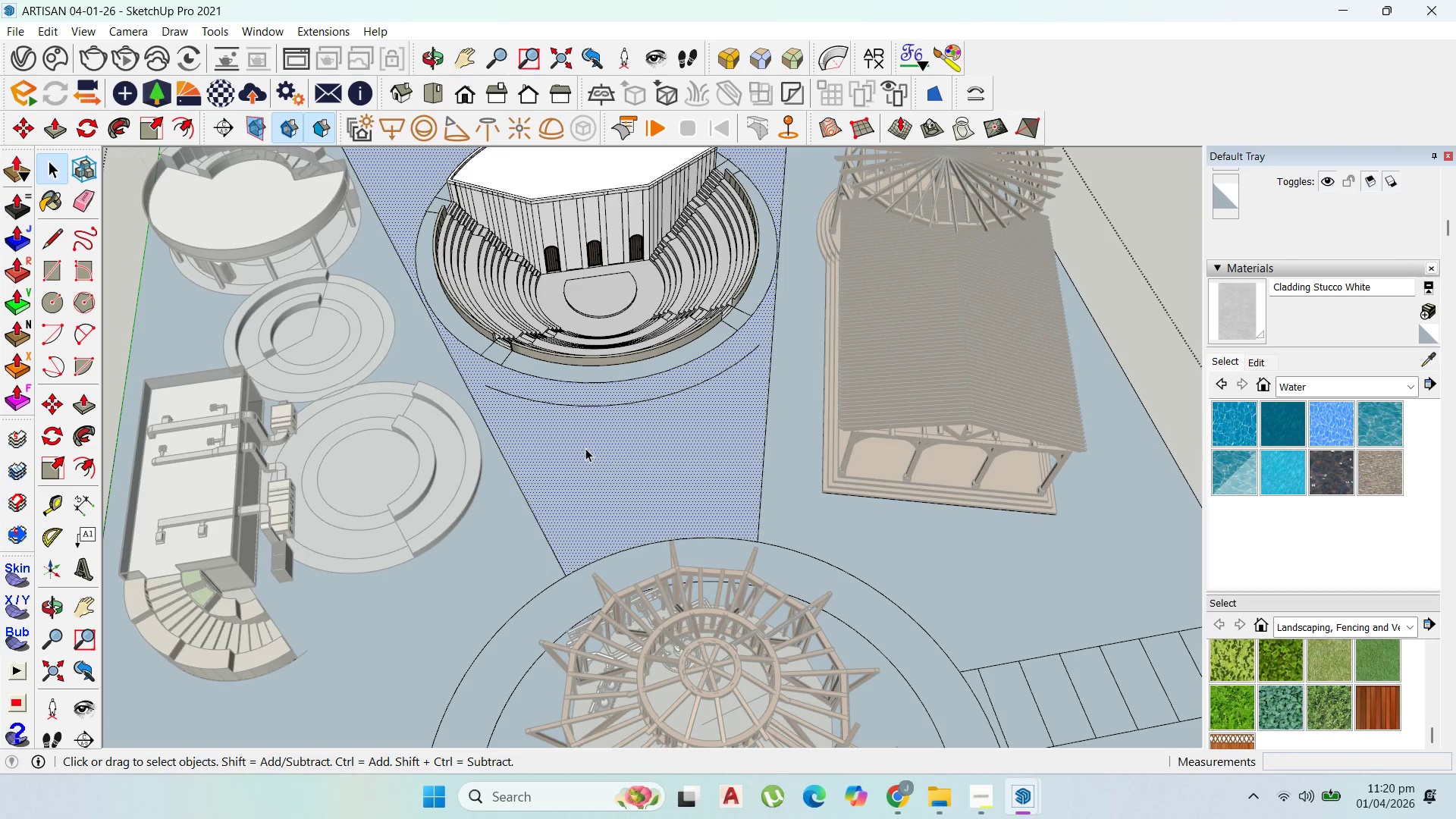 
scroll: coordinate [585, 448], scroll_direction: down, amount: 1.0
 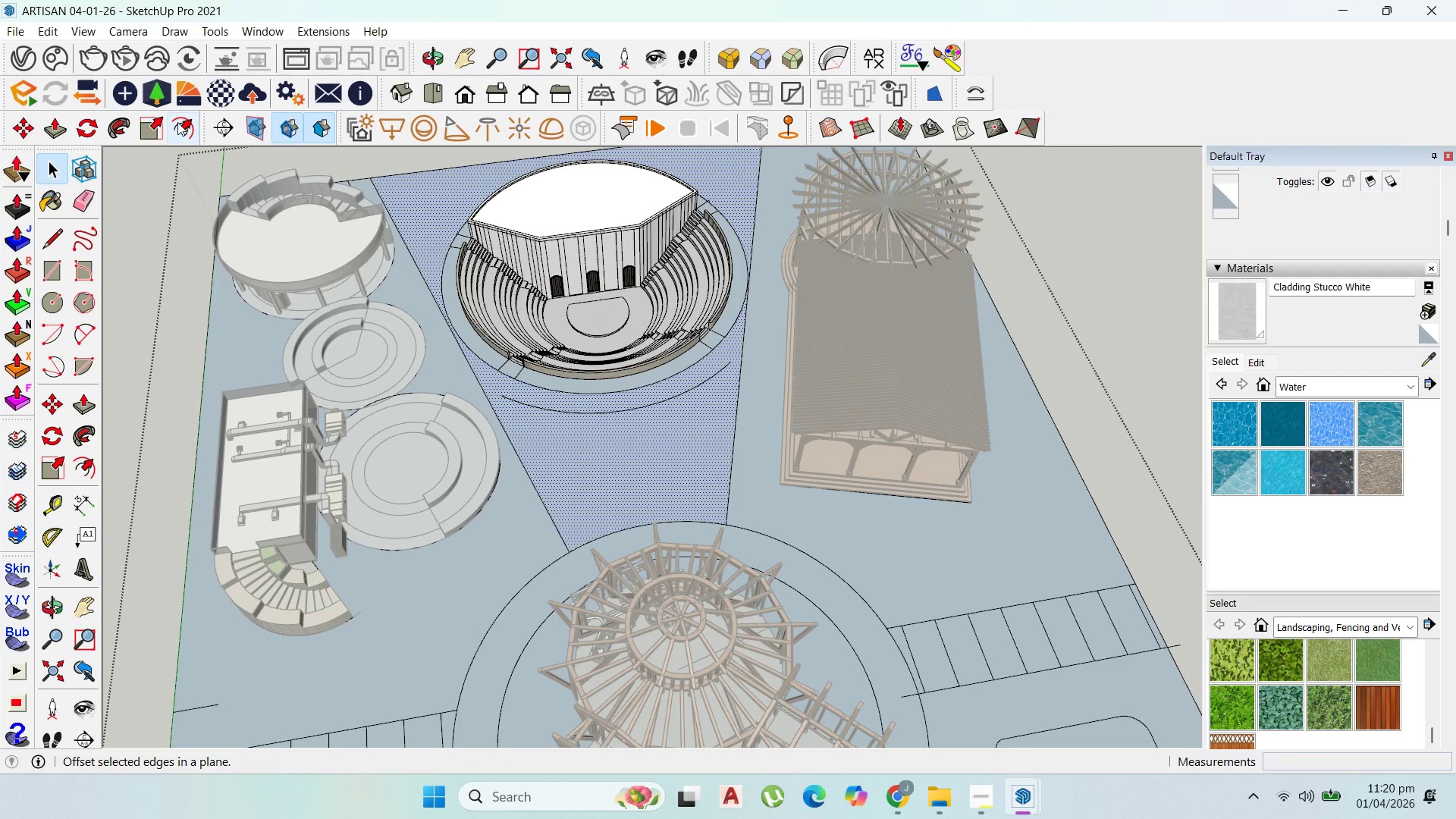 
left_click([177, 122])
 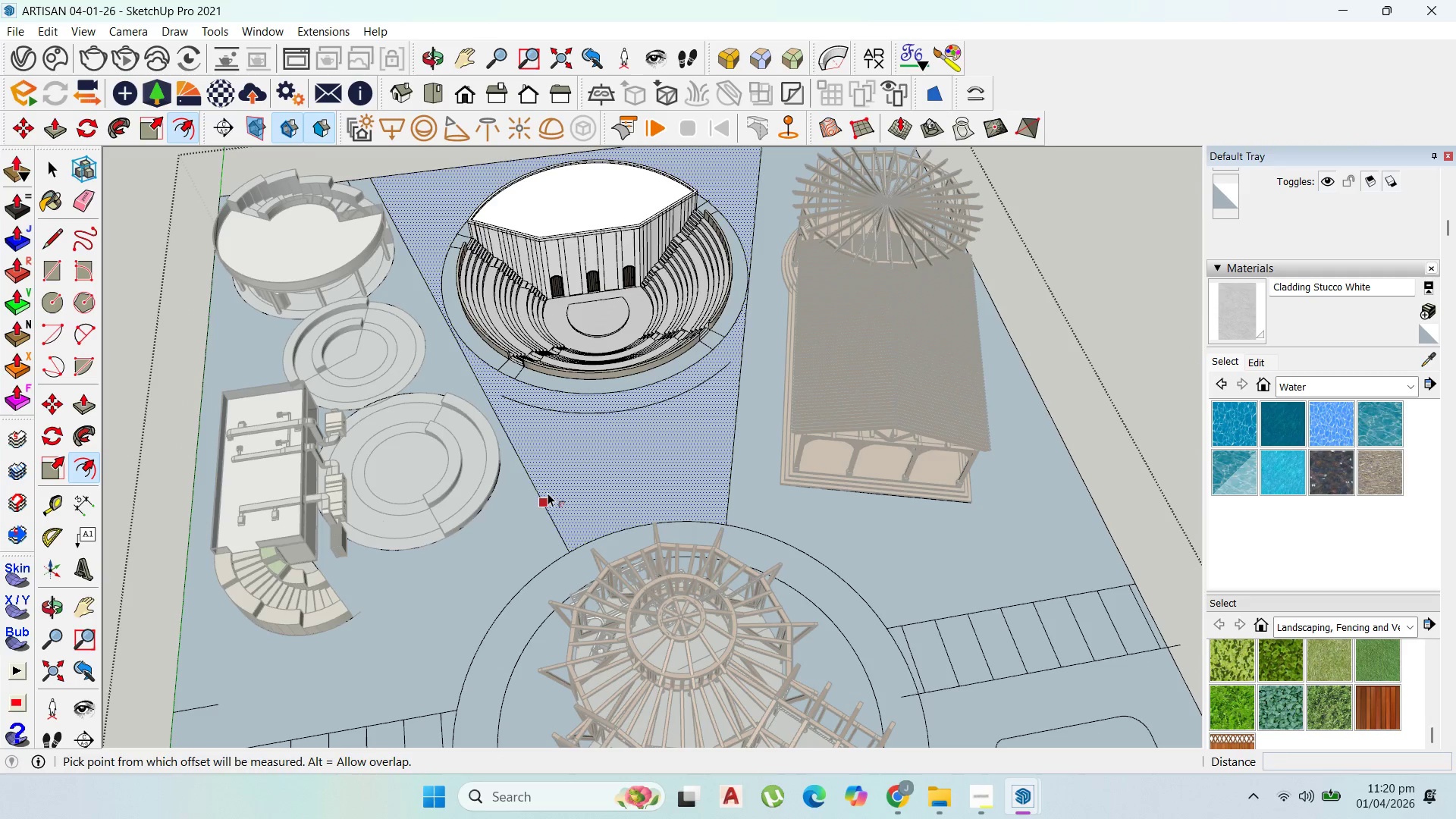 
left_click_drag(start_coordinate=[548, 493], to_coordinate=[566, 490])
 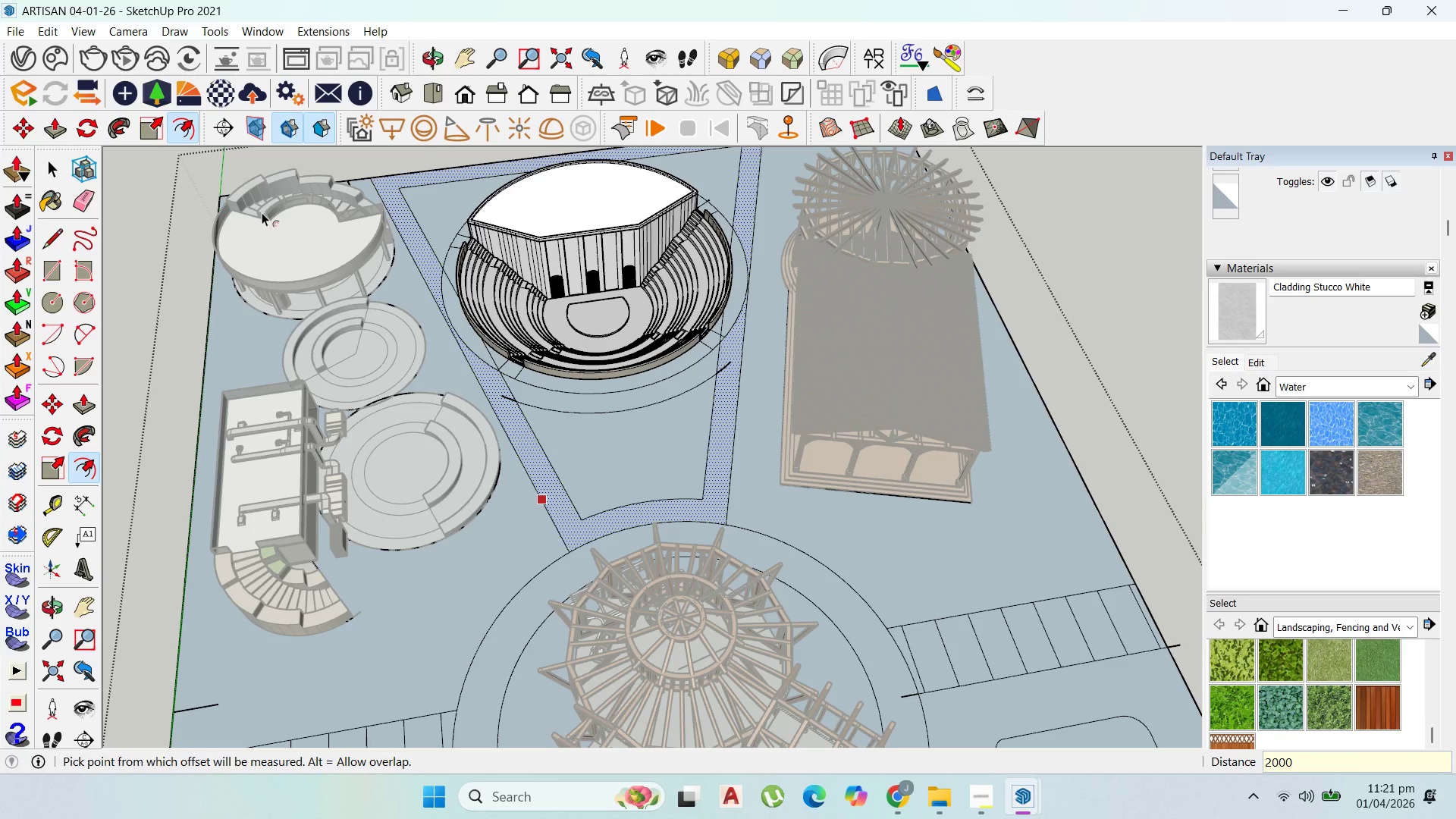 
type(2000)
 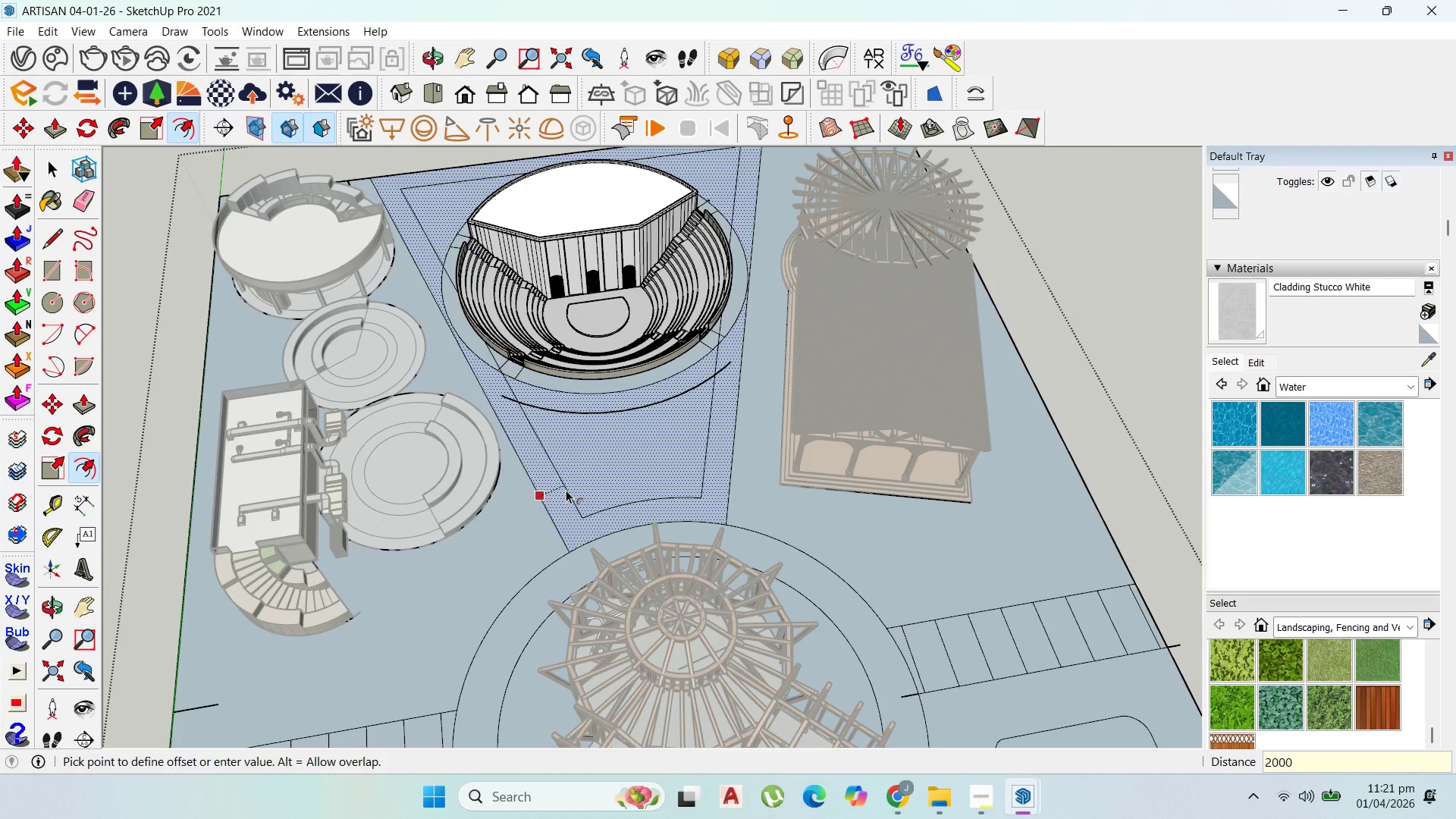 
key(Enter)
 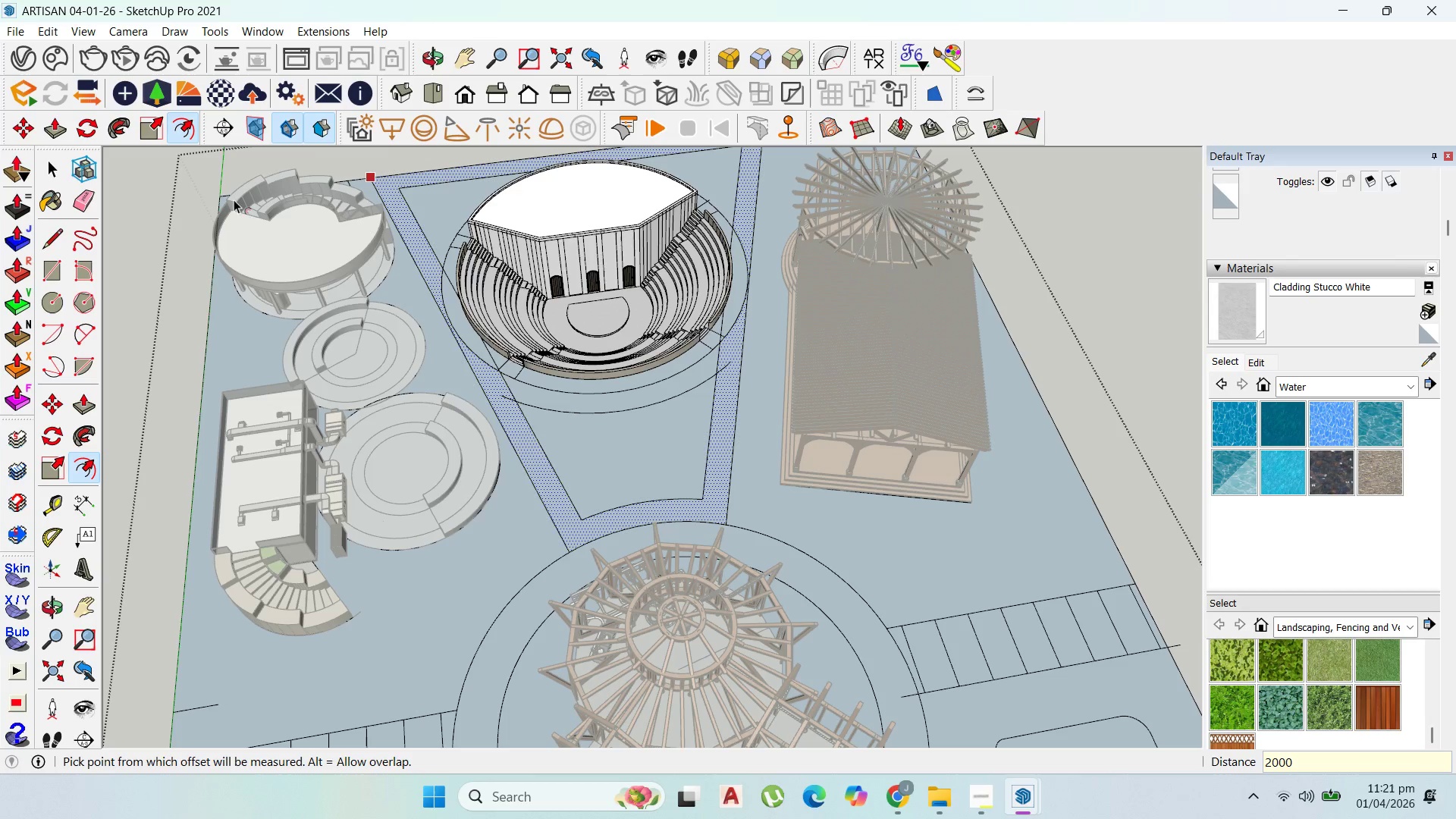 
left_click([47, 164])
 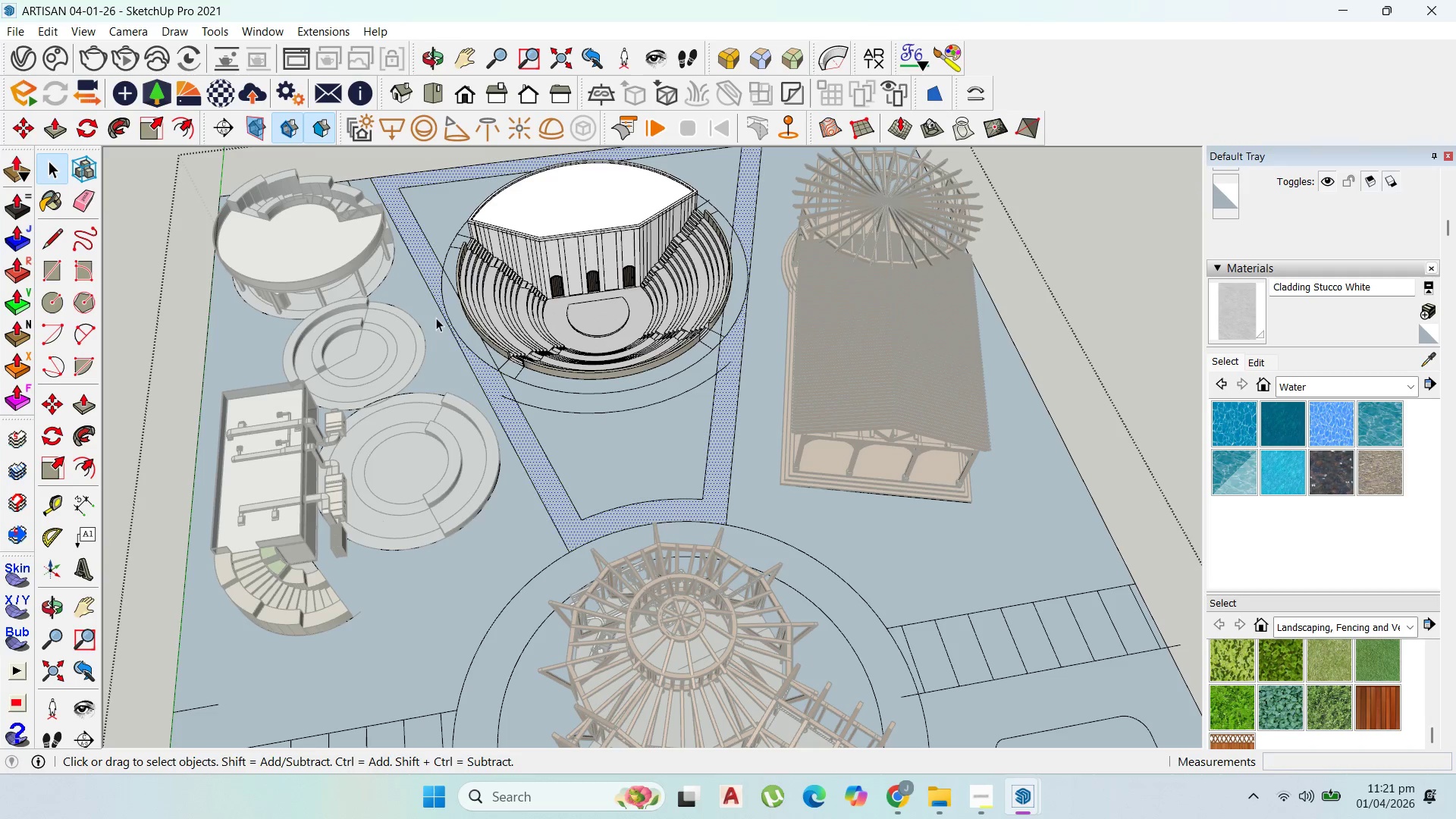 
left_click([507, 366])
 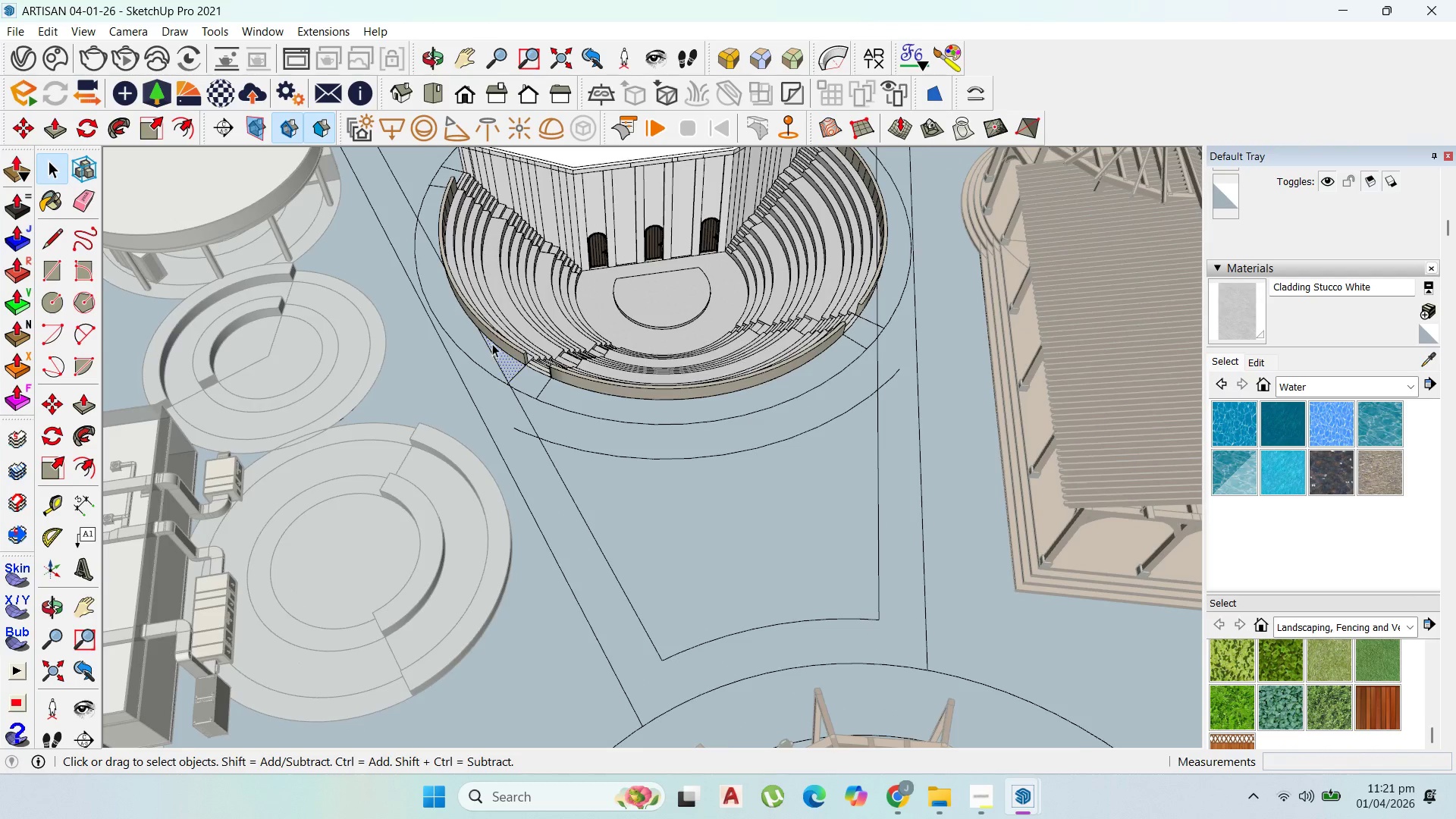 
scroll: coordinate [493, 344], scroll_direction: up, amount: 9.0
 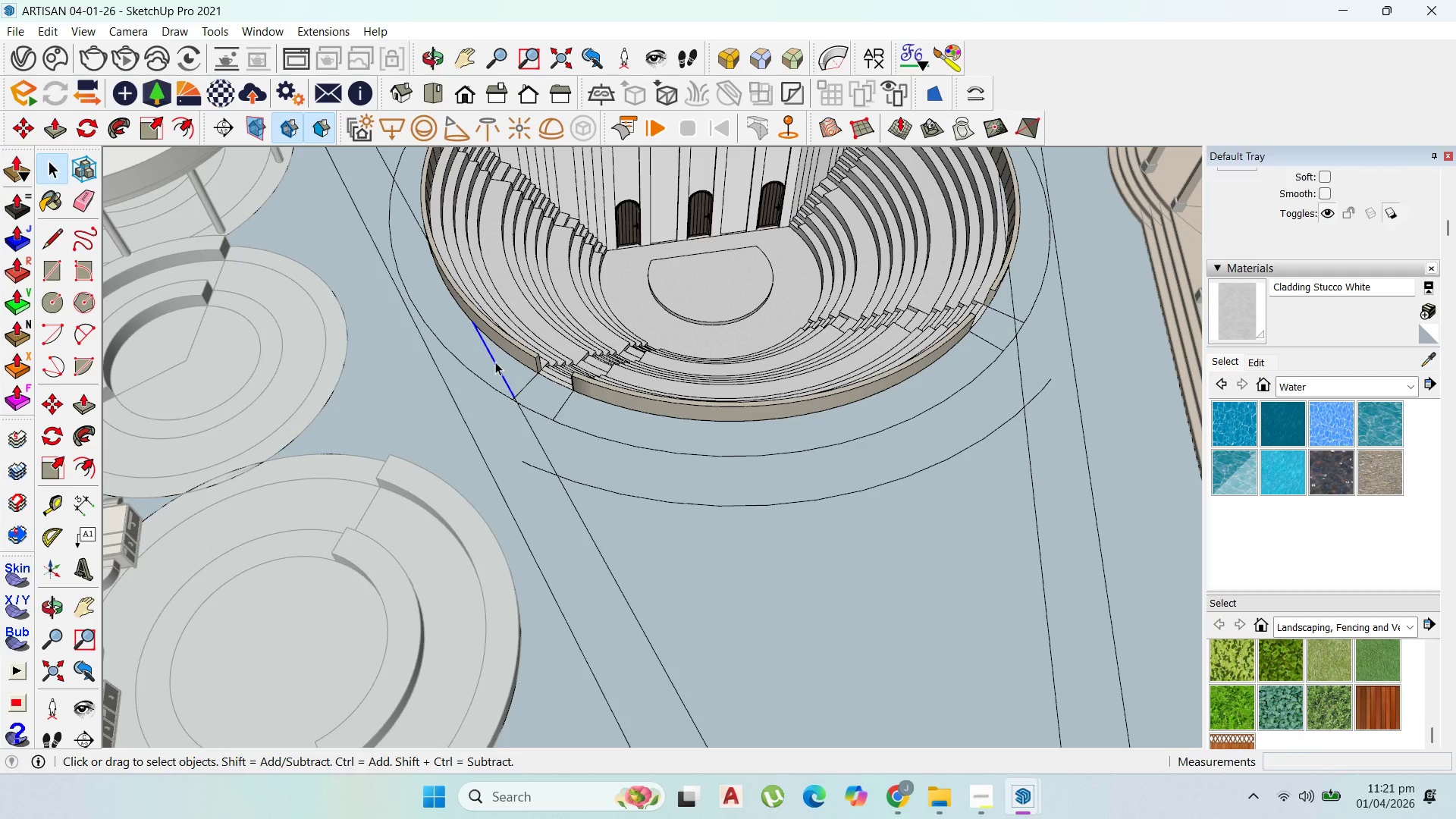 
key(Delete)
 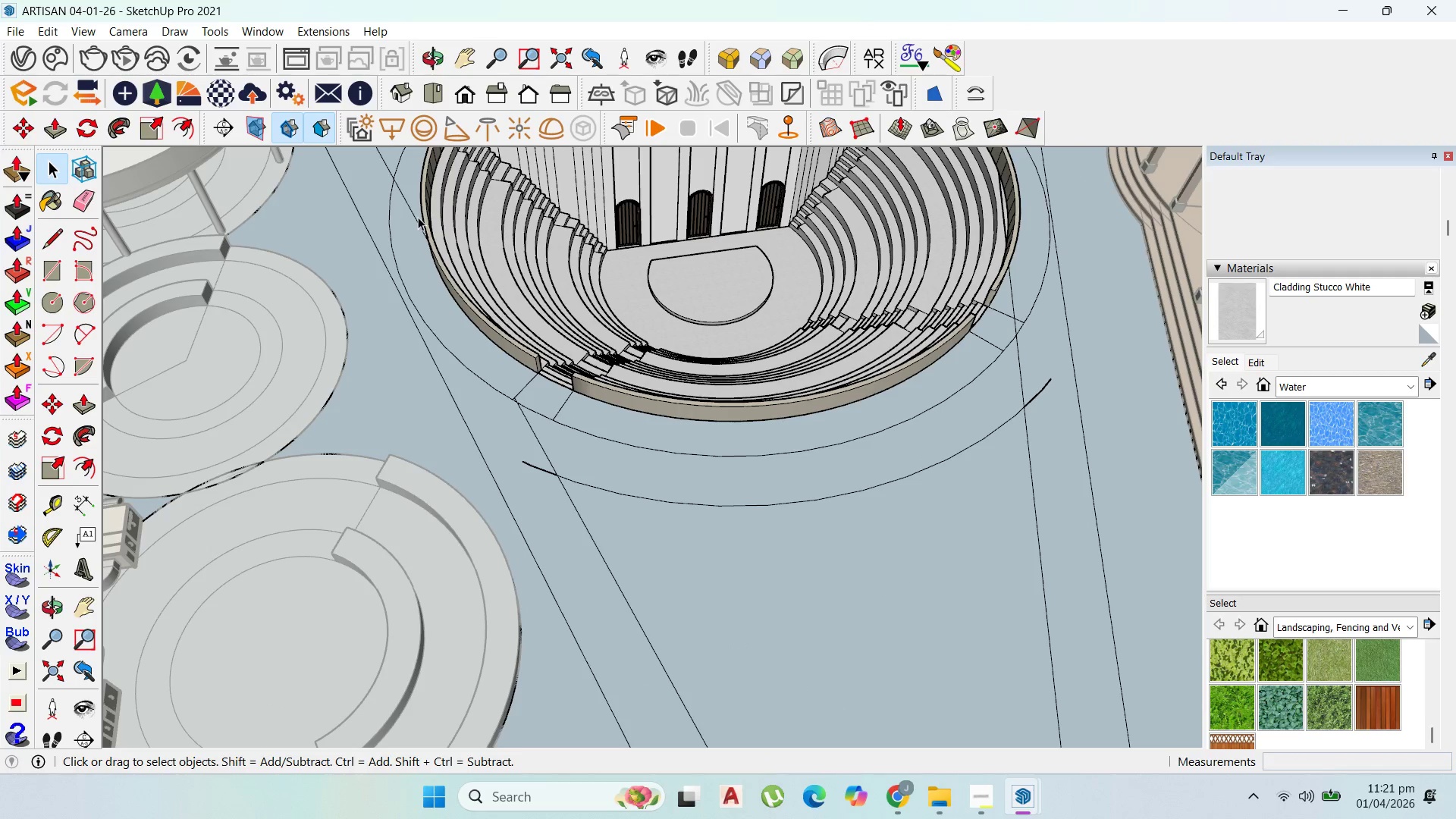 
left_click([416, 214])
 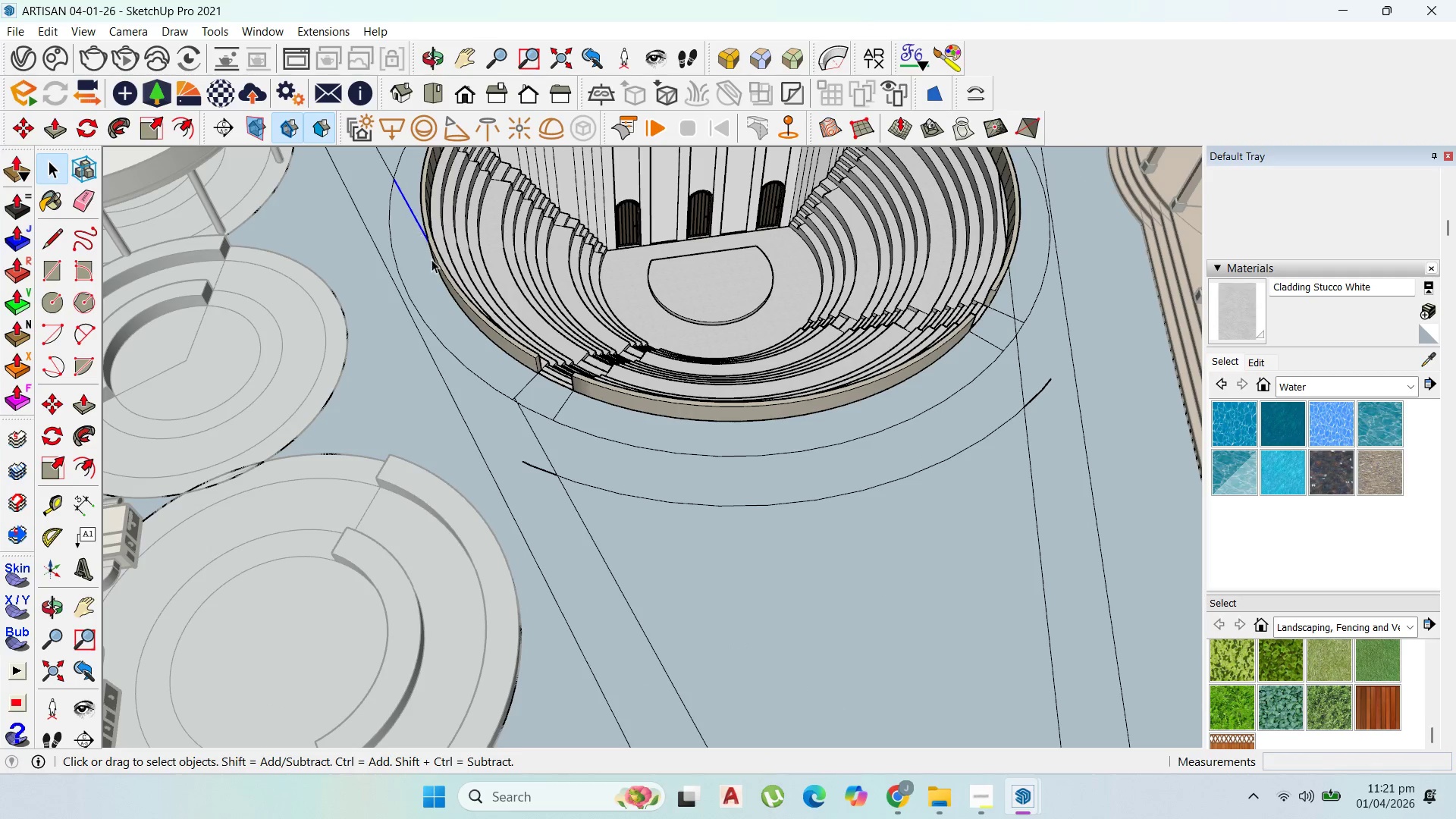 
key(Delete)
 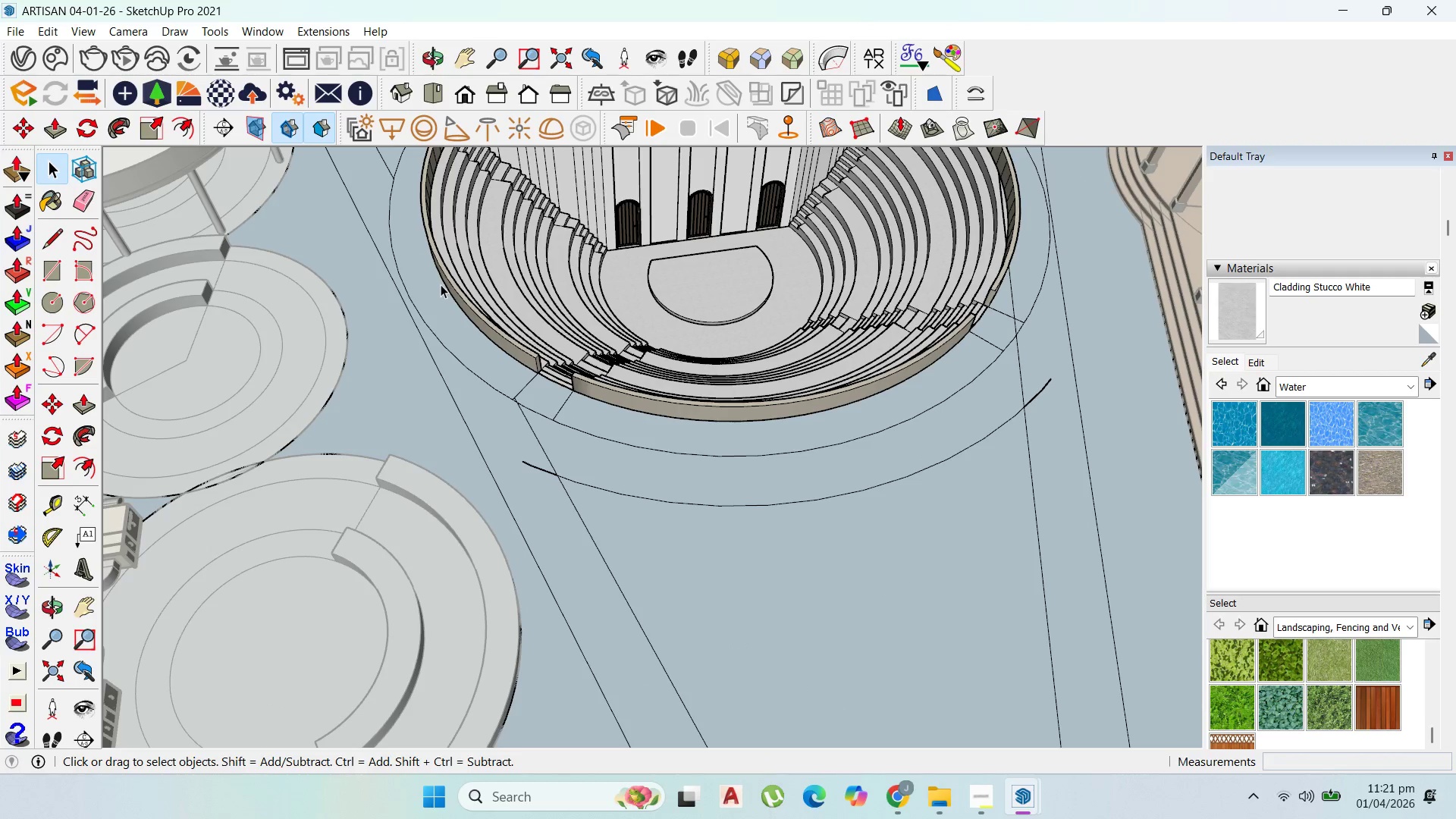 
left_click([441, 284])
 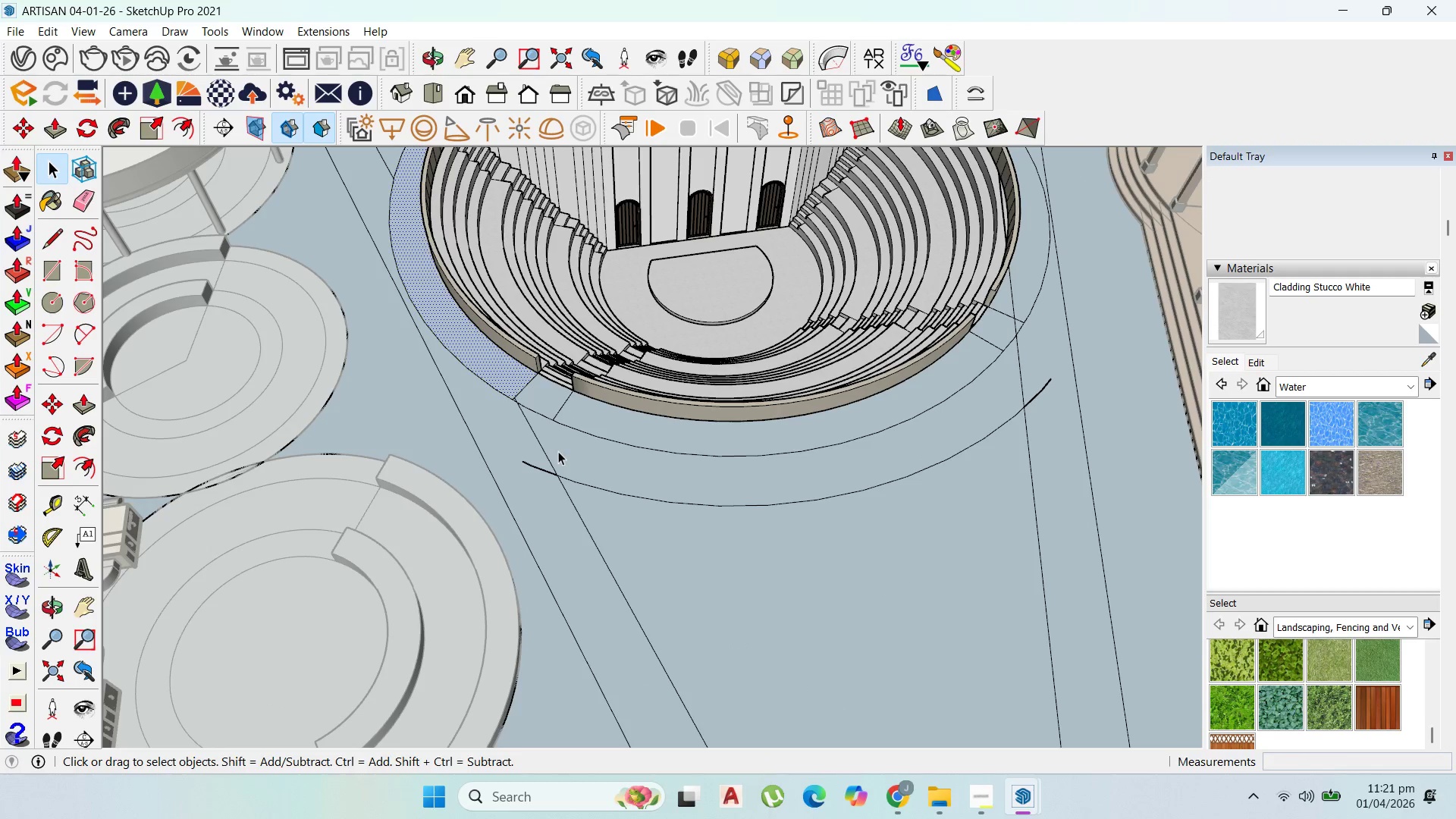 
key(Delete)
 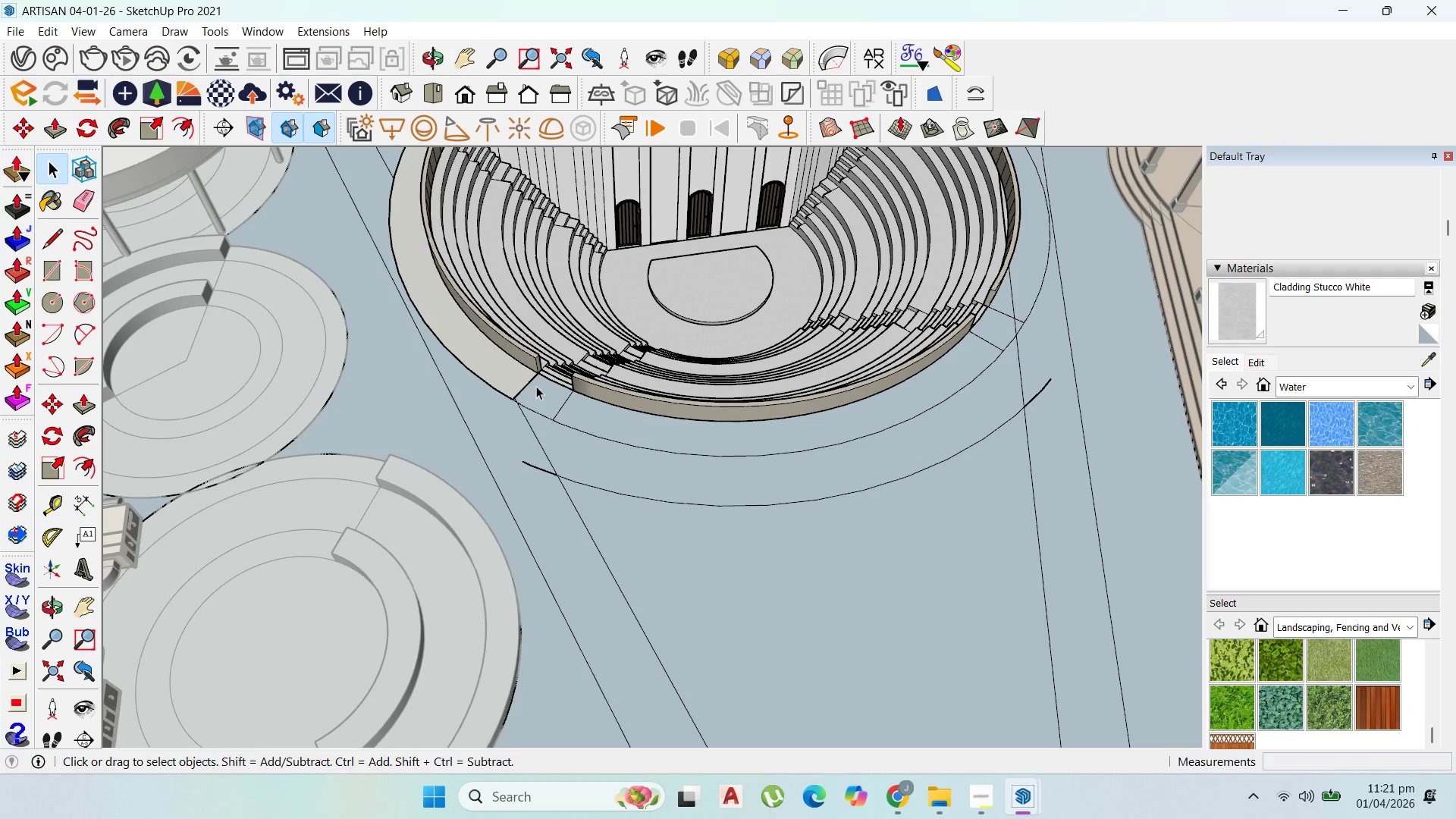 
key(Control+Z)
 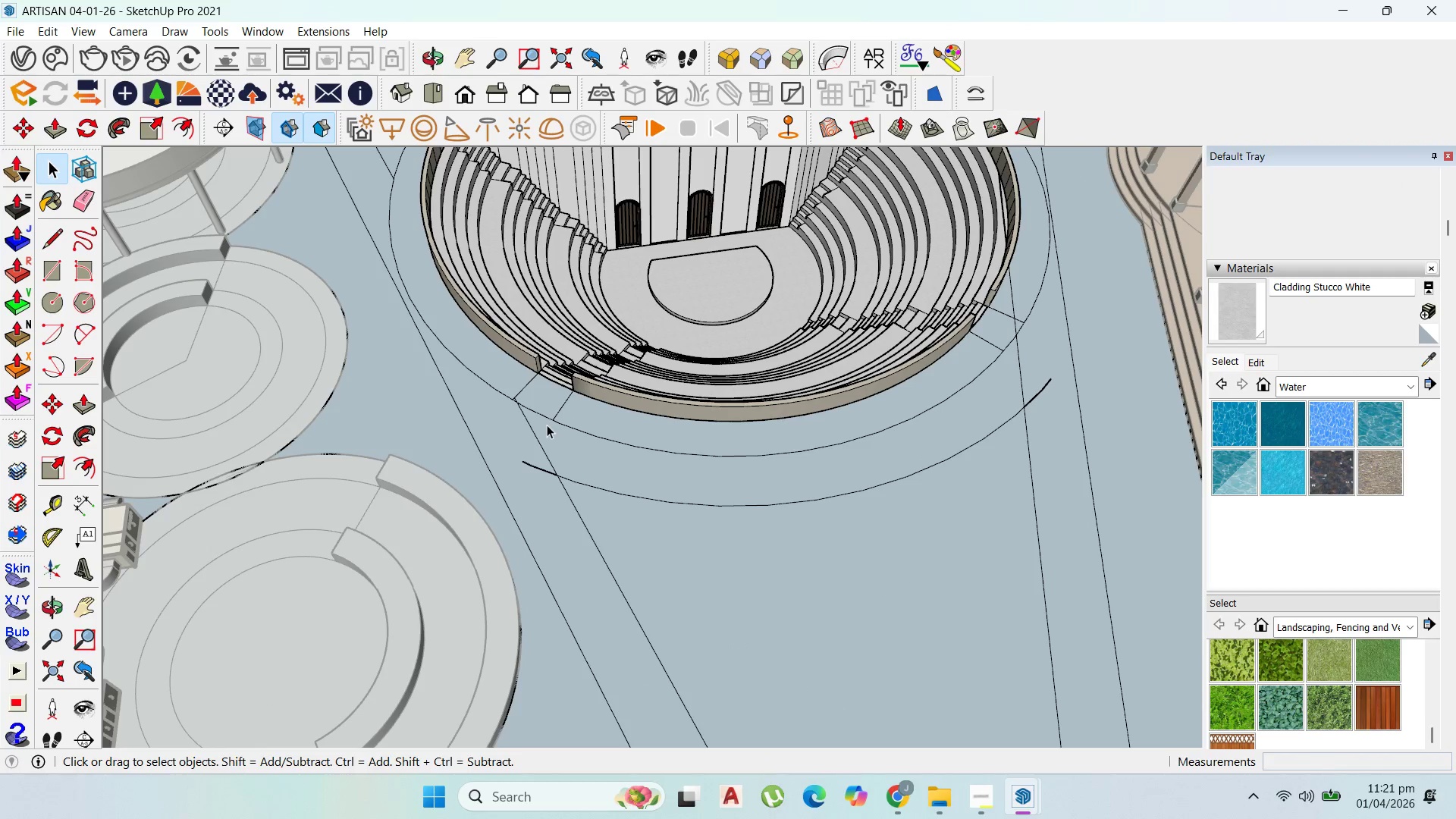 
scroll: coordinate [554, 450], scroll_direction: down, amount: 10.0
 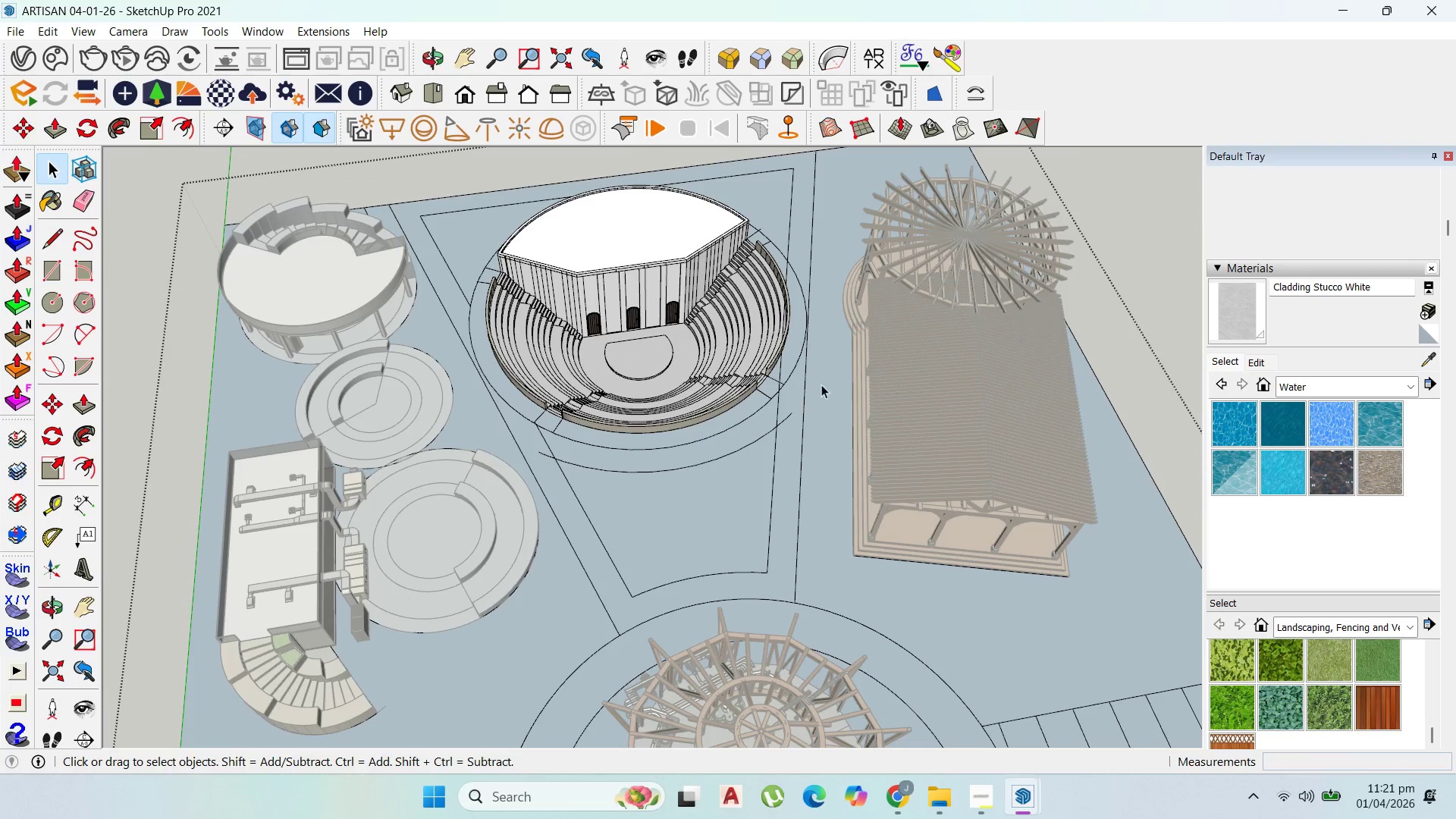 
scroll: coordinate [827, 340], scroll_direction: up, amount: 1.0
 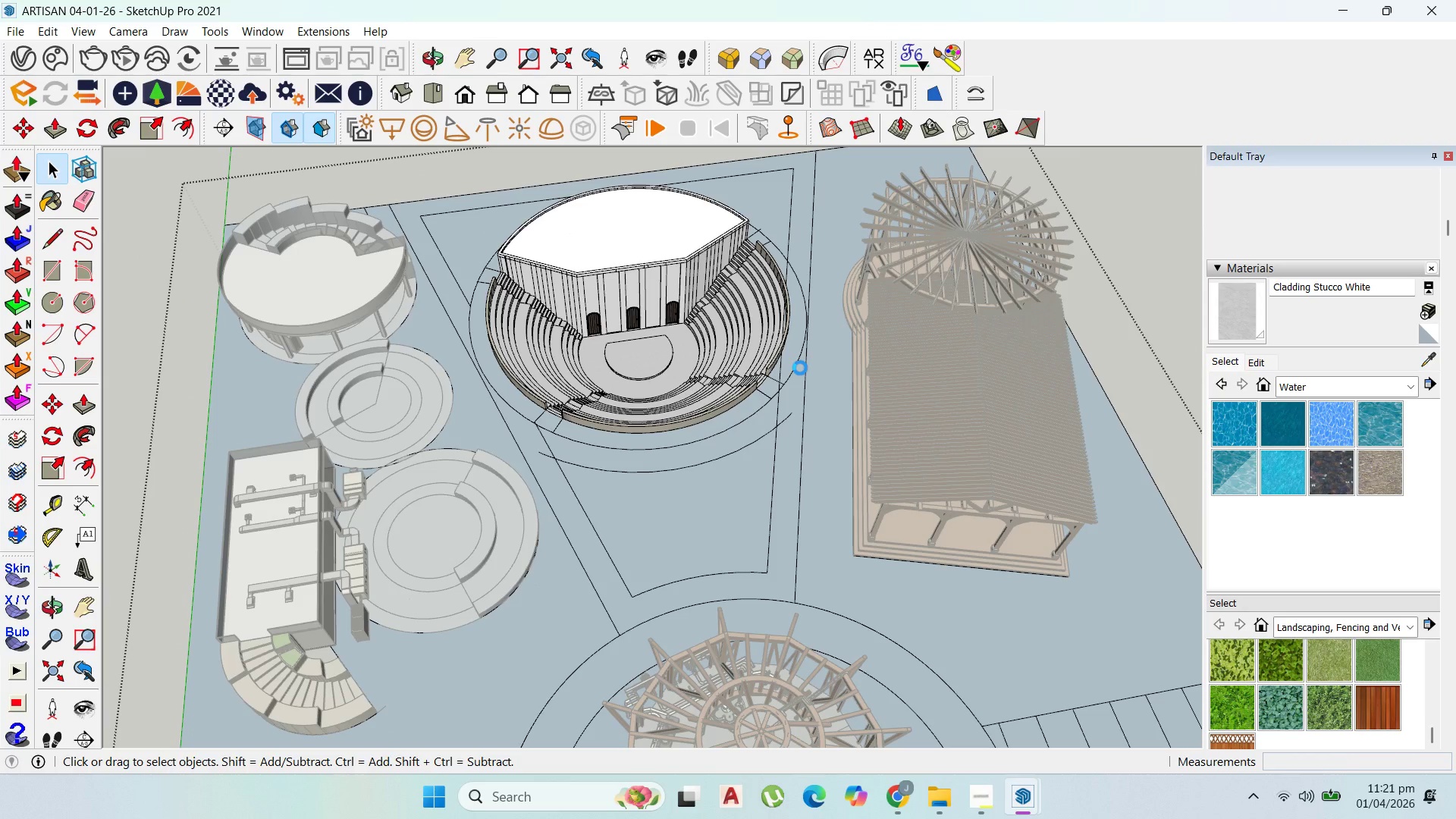 
wait(7.36)
 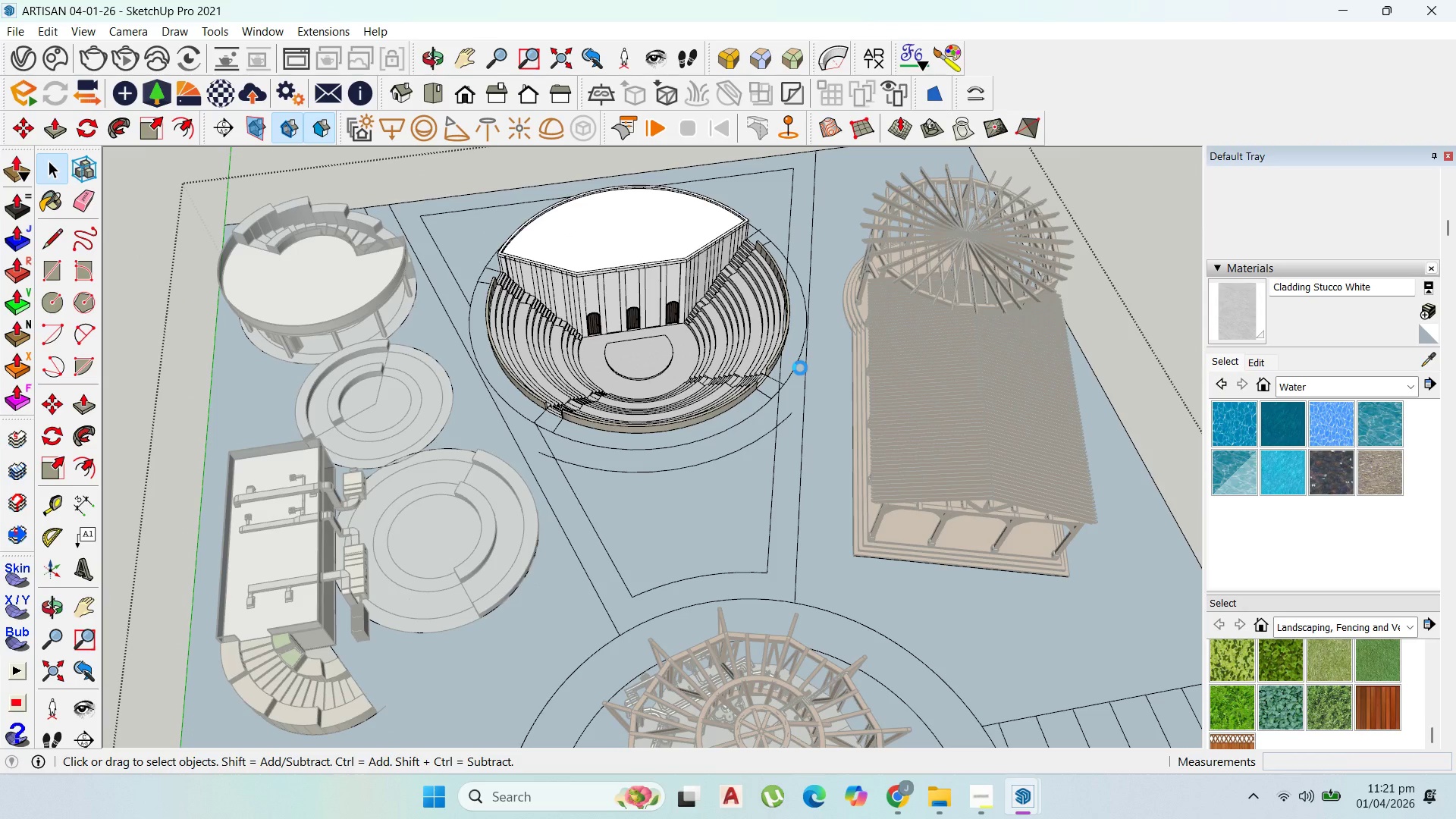 
scroll: coordinate [968, 349], scroll_direction: up, amount: 9.0
 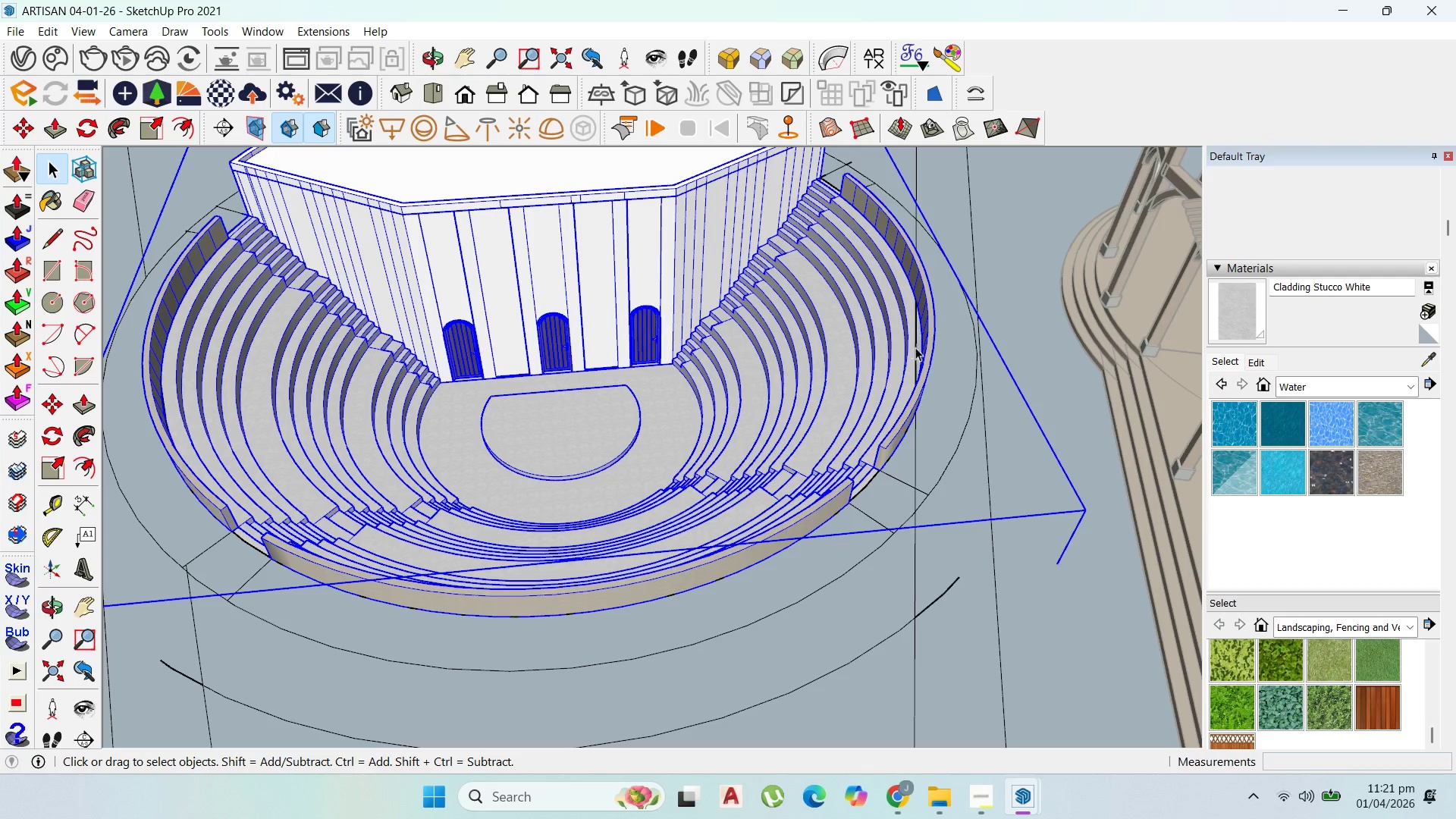 
double_click([918, 348])
 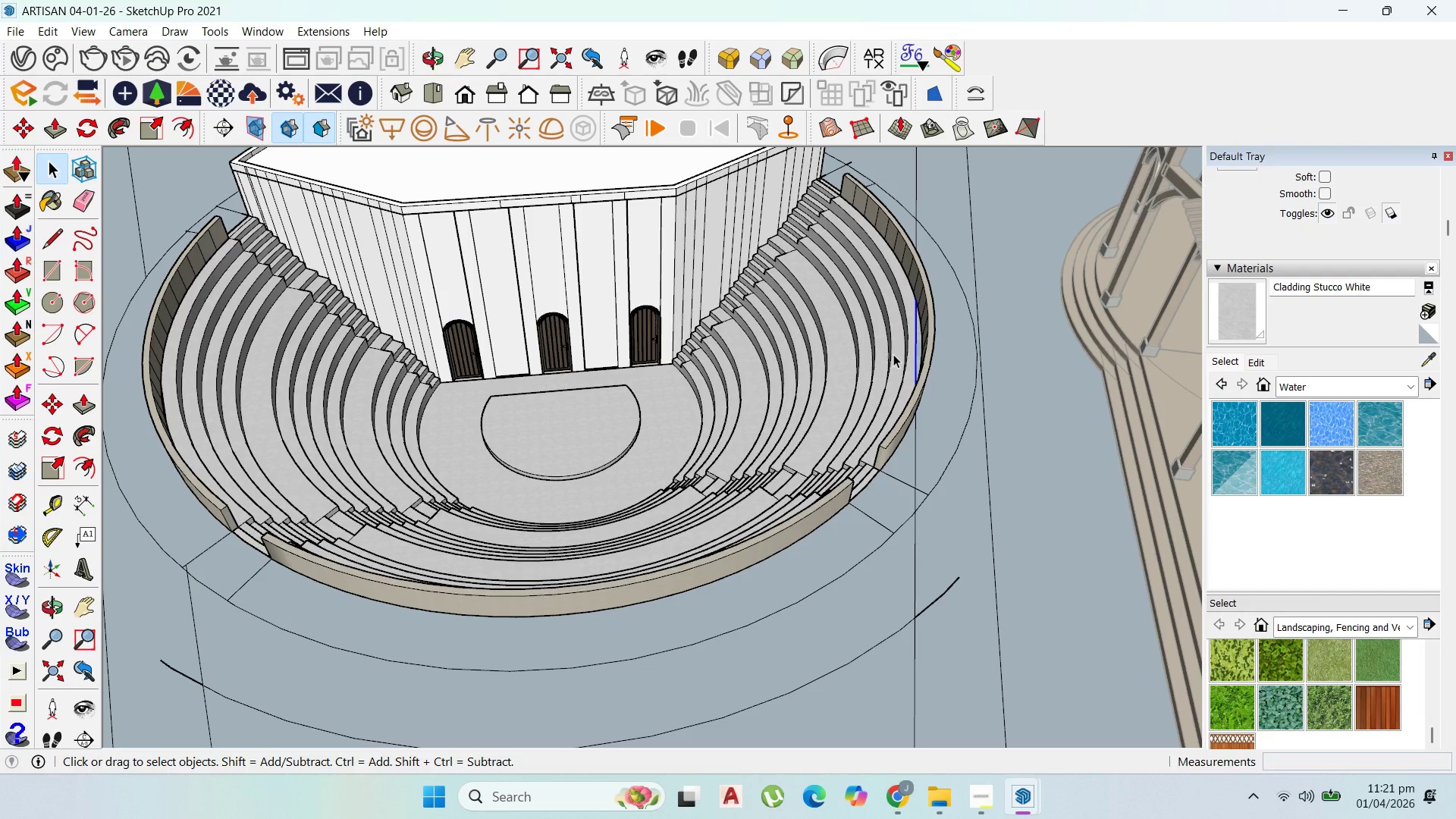 
key(Delete)
 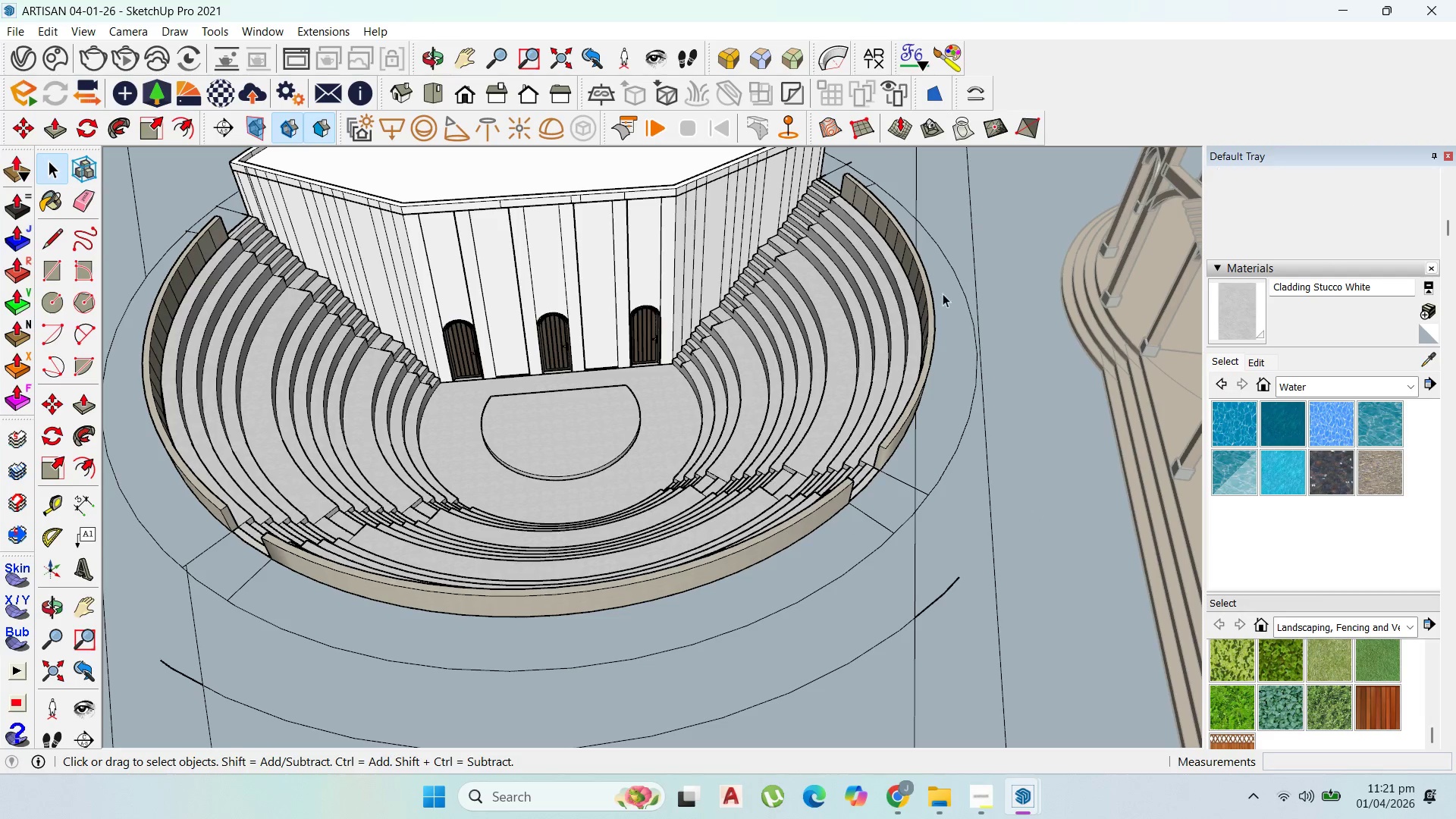 
scroll: coordinate [916, 267], scroll_direction: down, amount: 9.0
 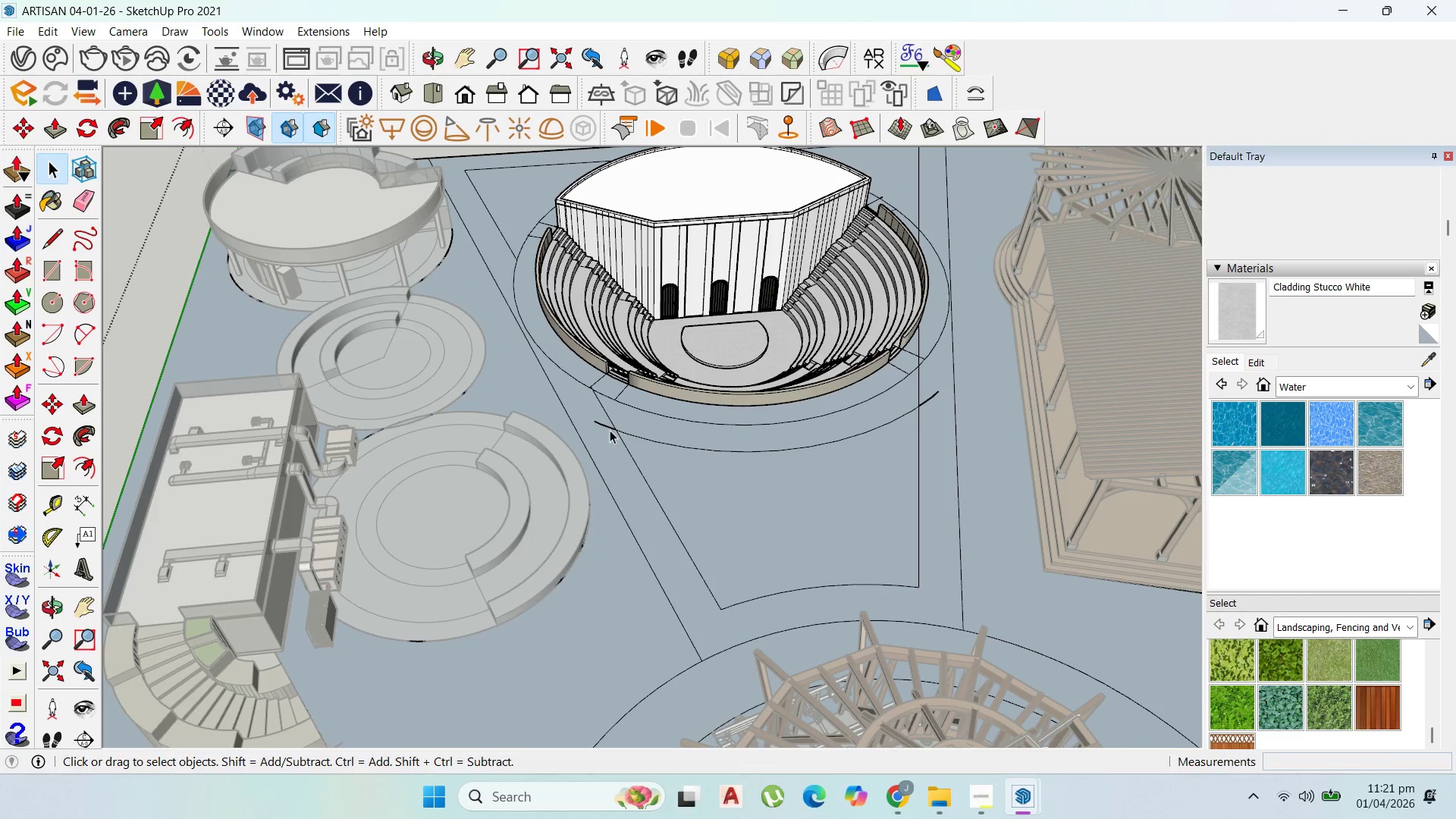 
left_click([602, 425])
 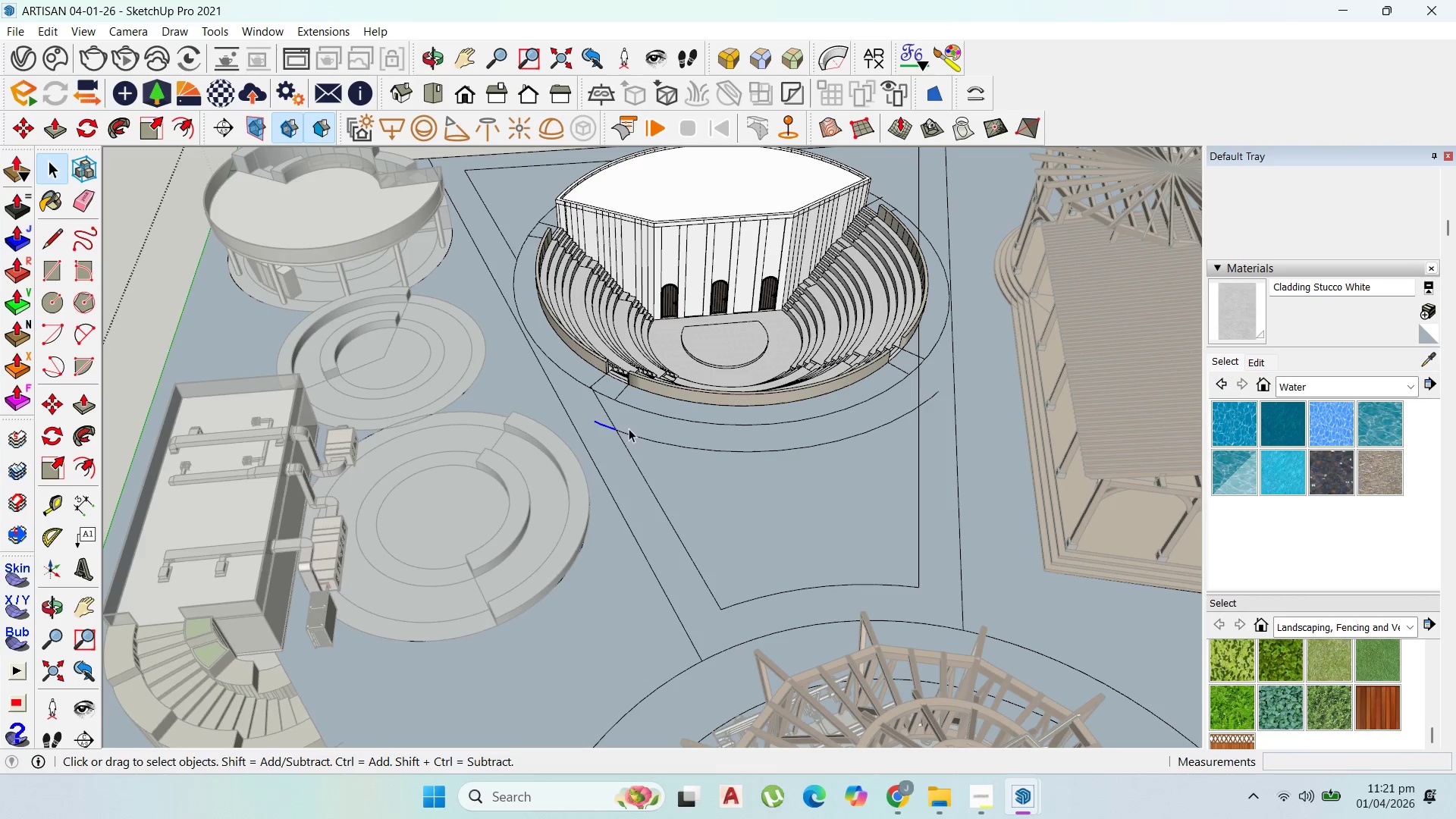 
key(Delete)
 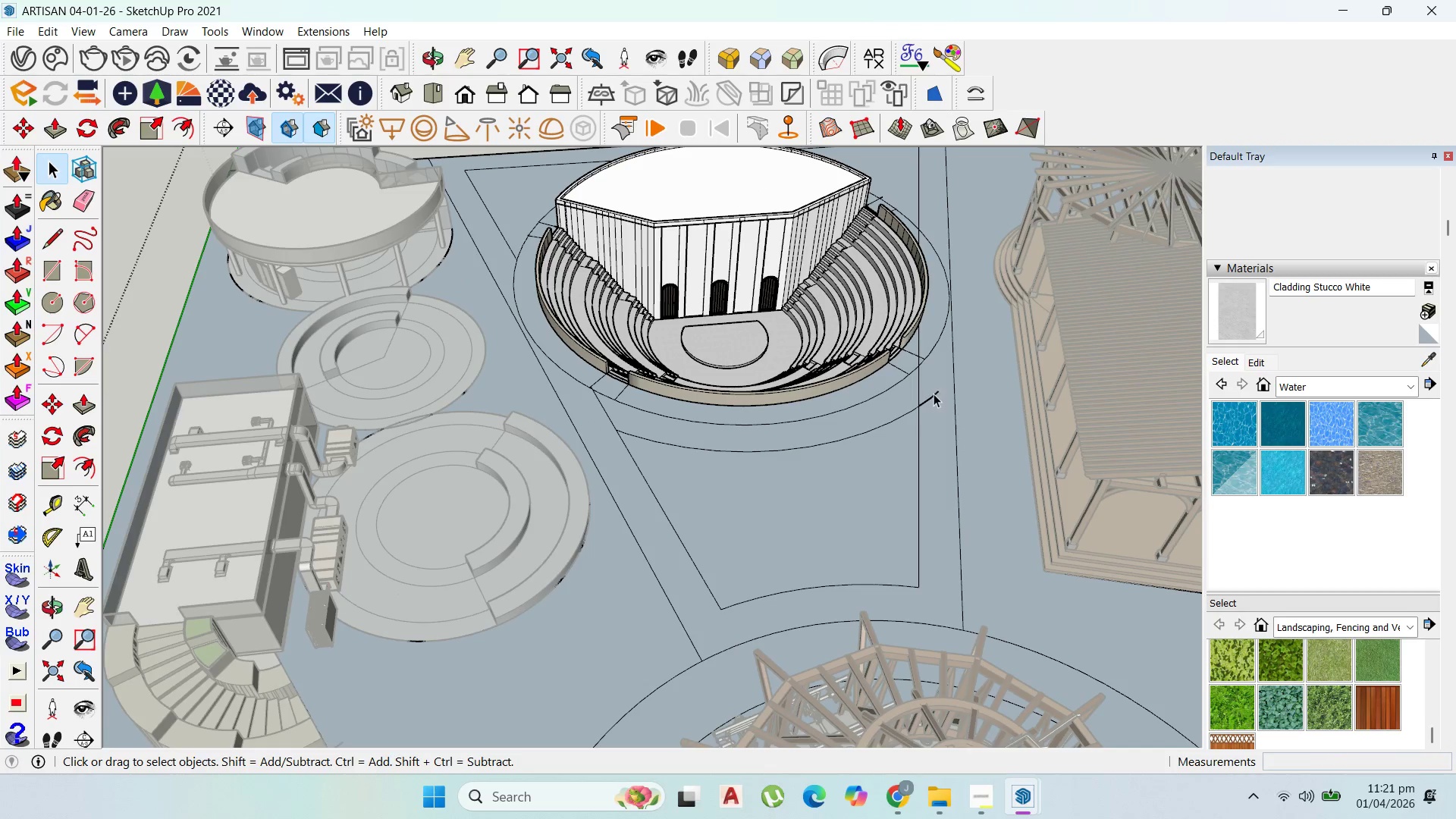 
left_click([933, 397])
 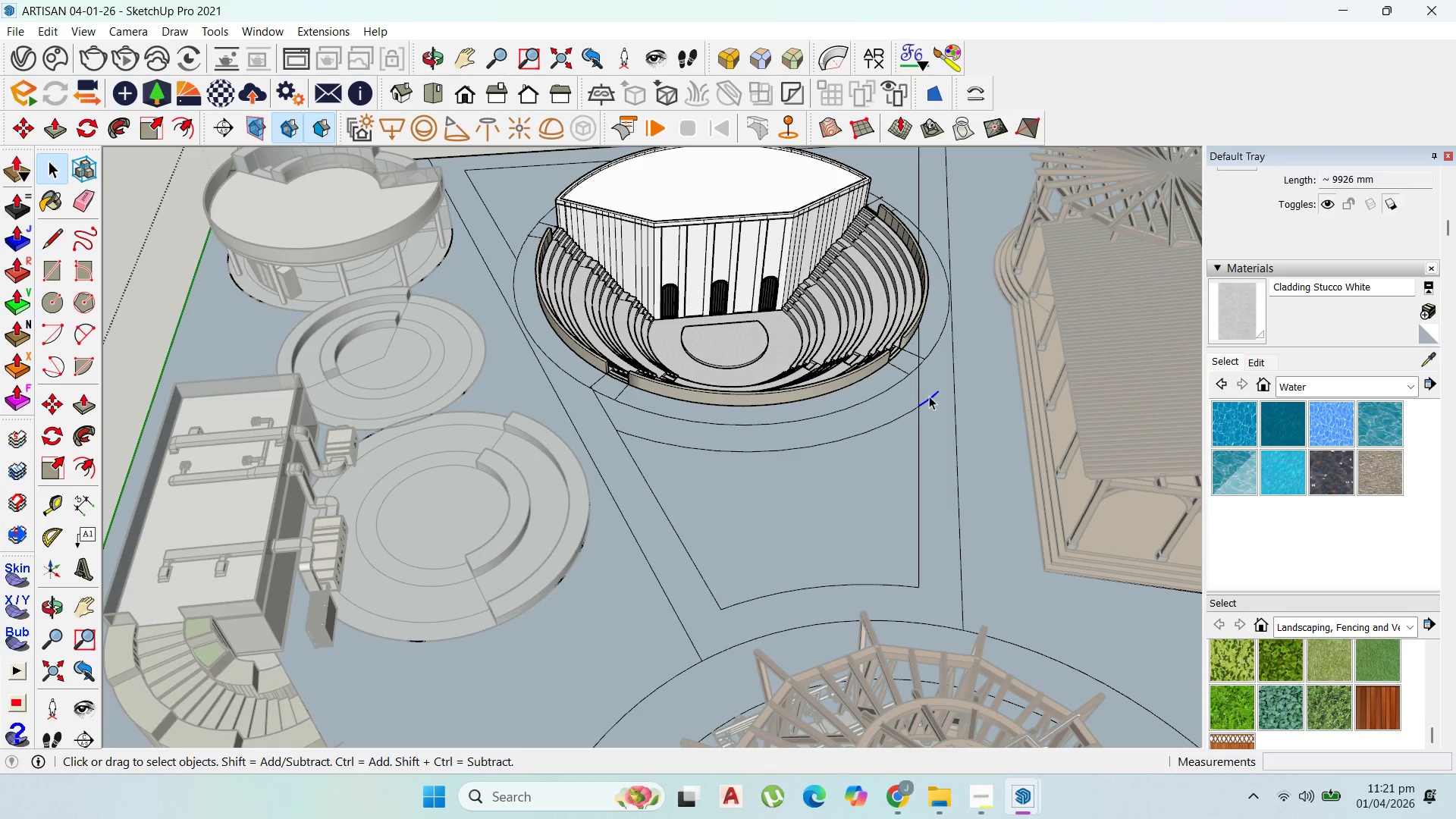 
key(Delete)
 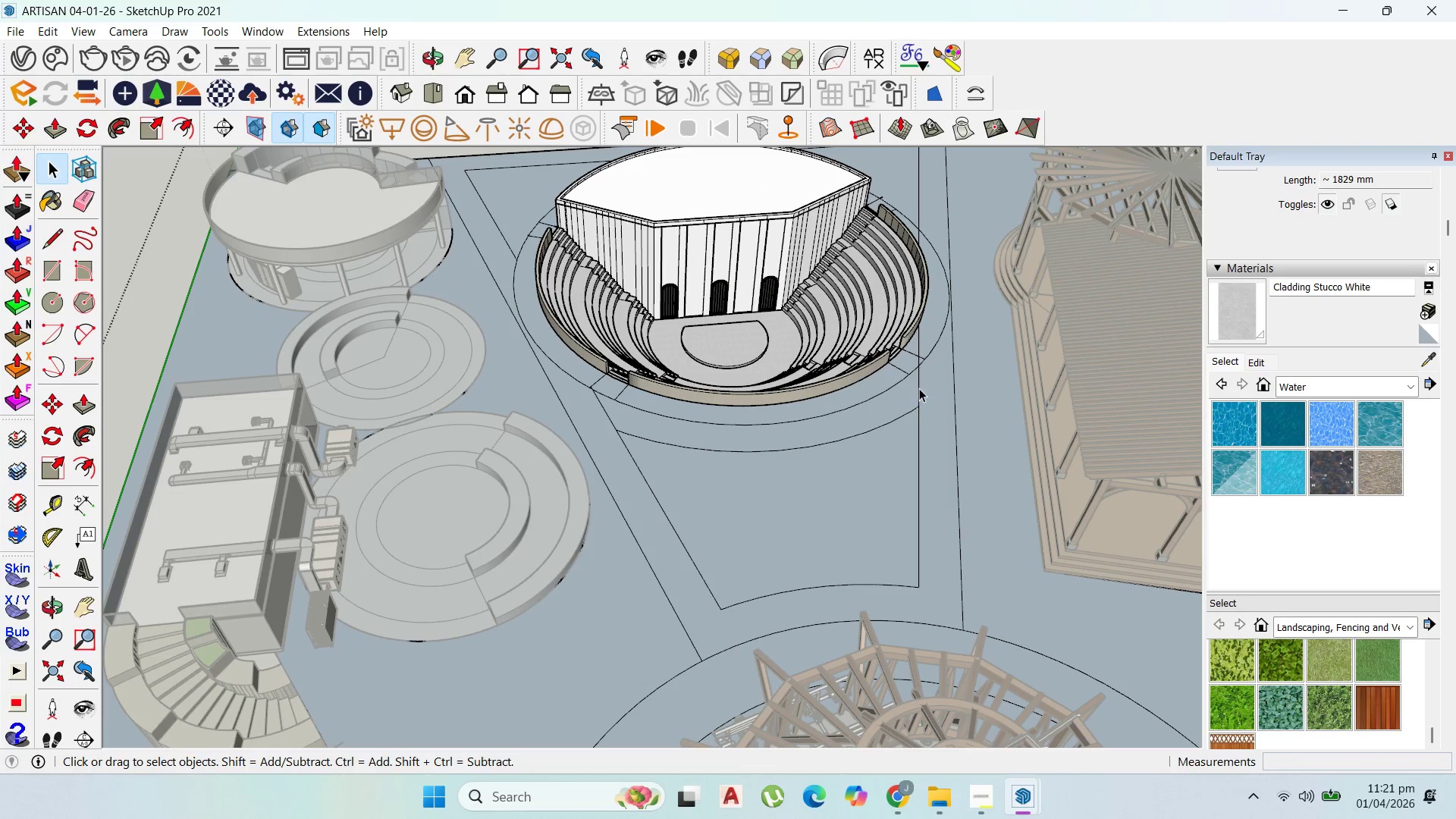 
left_click([919, 388])
 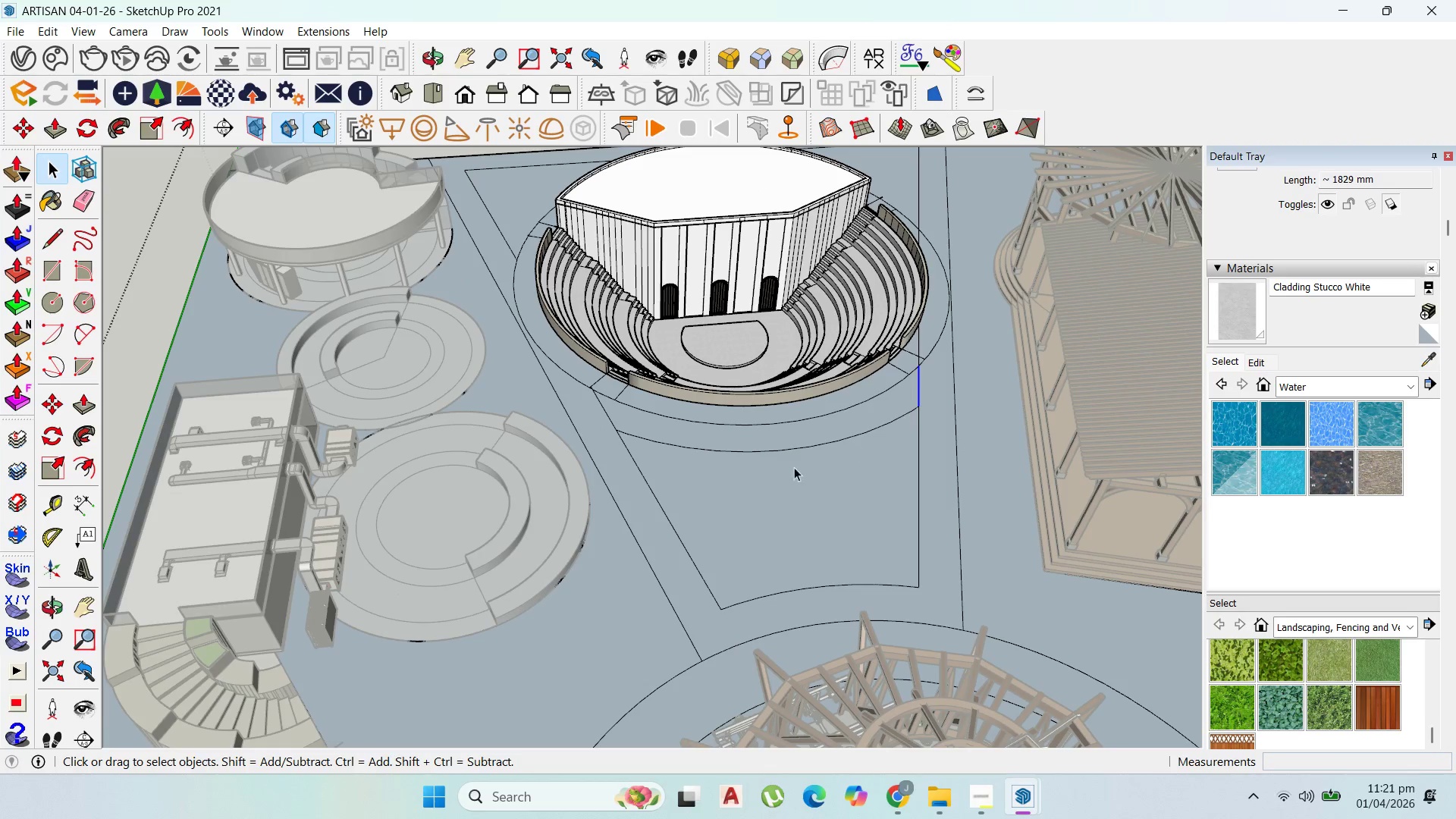 
key(Delete)
 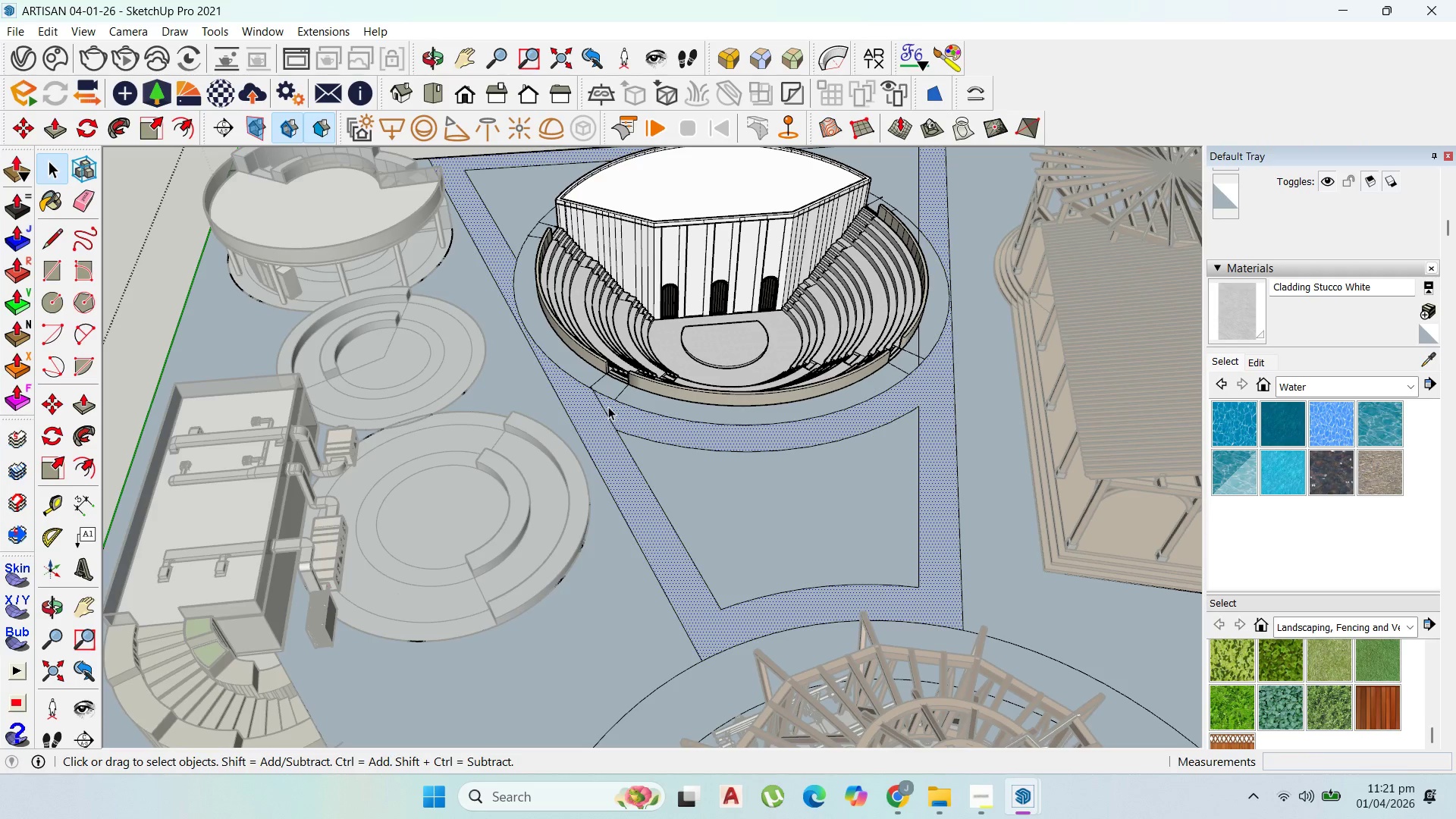 
left_click([603, 410])
 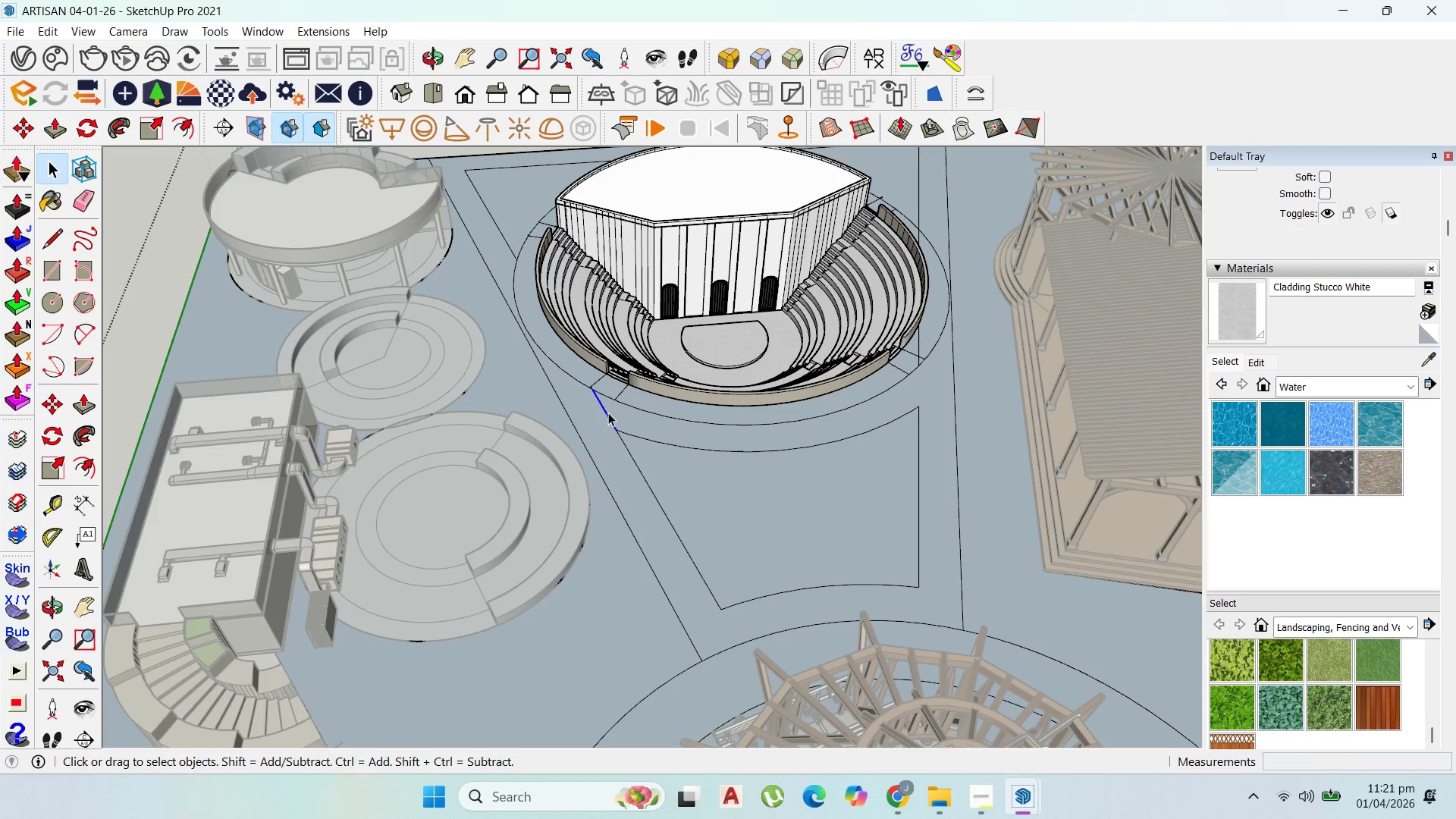 
key(Delete)
 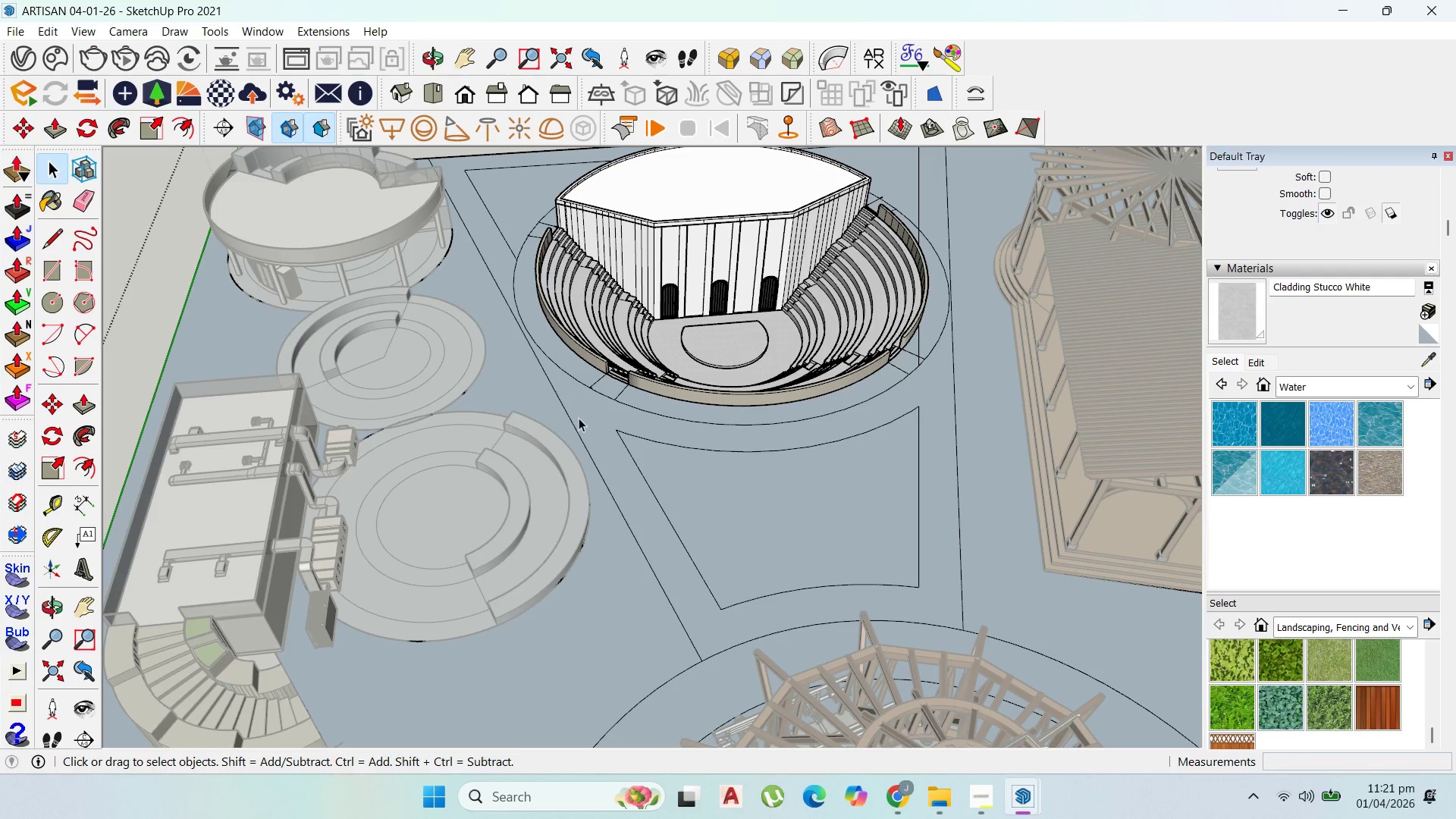 
left_click([580, 416])
 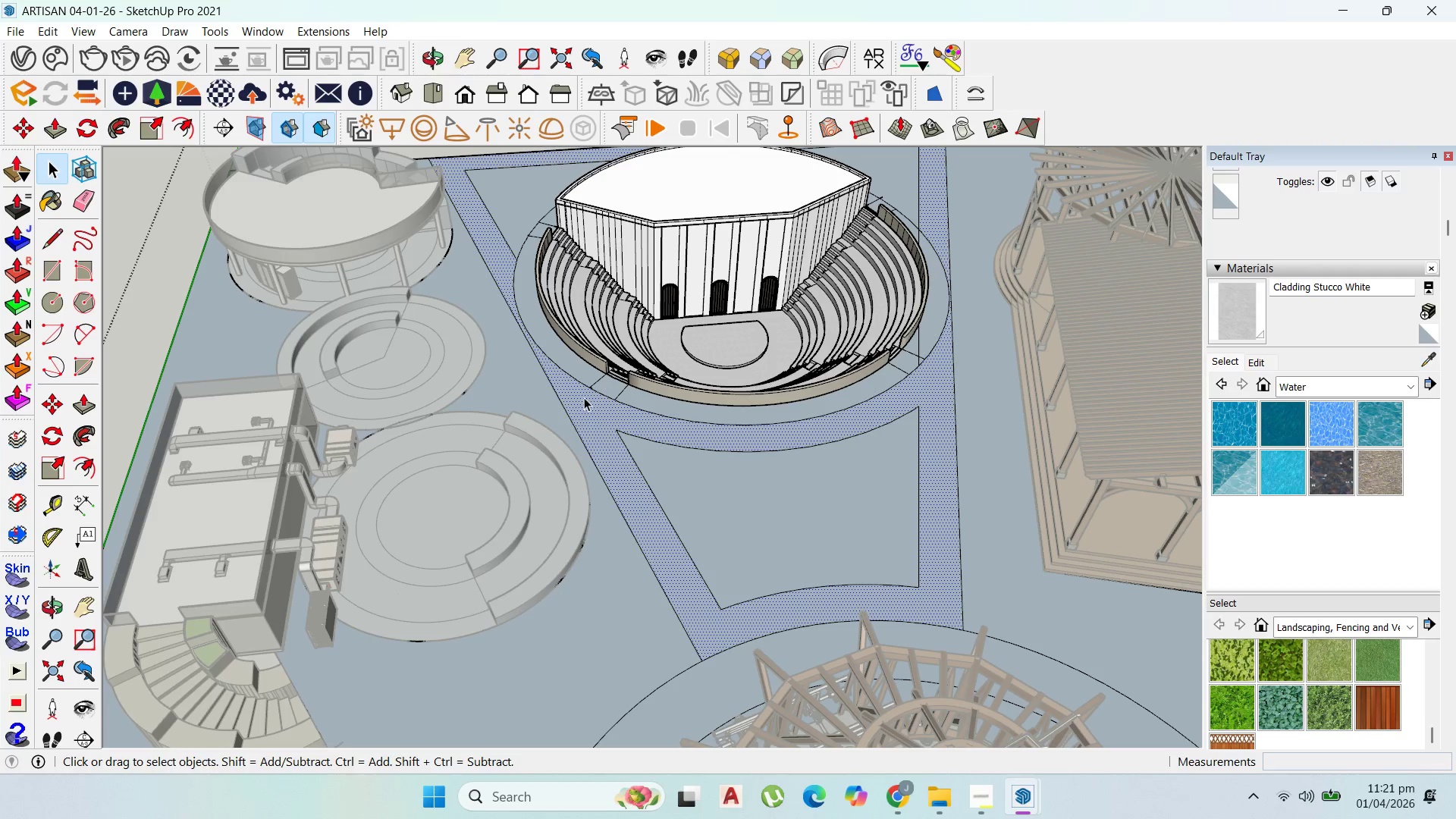 
scroll: coordinate [807, 323], scroll_direction: down, amount: 1.0
 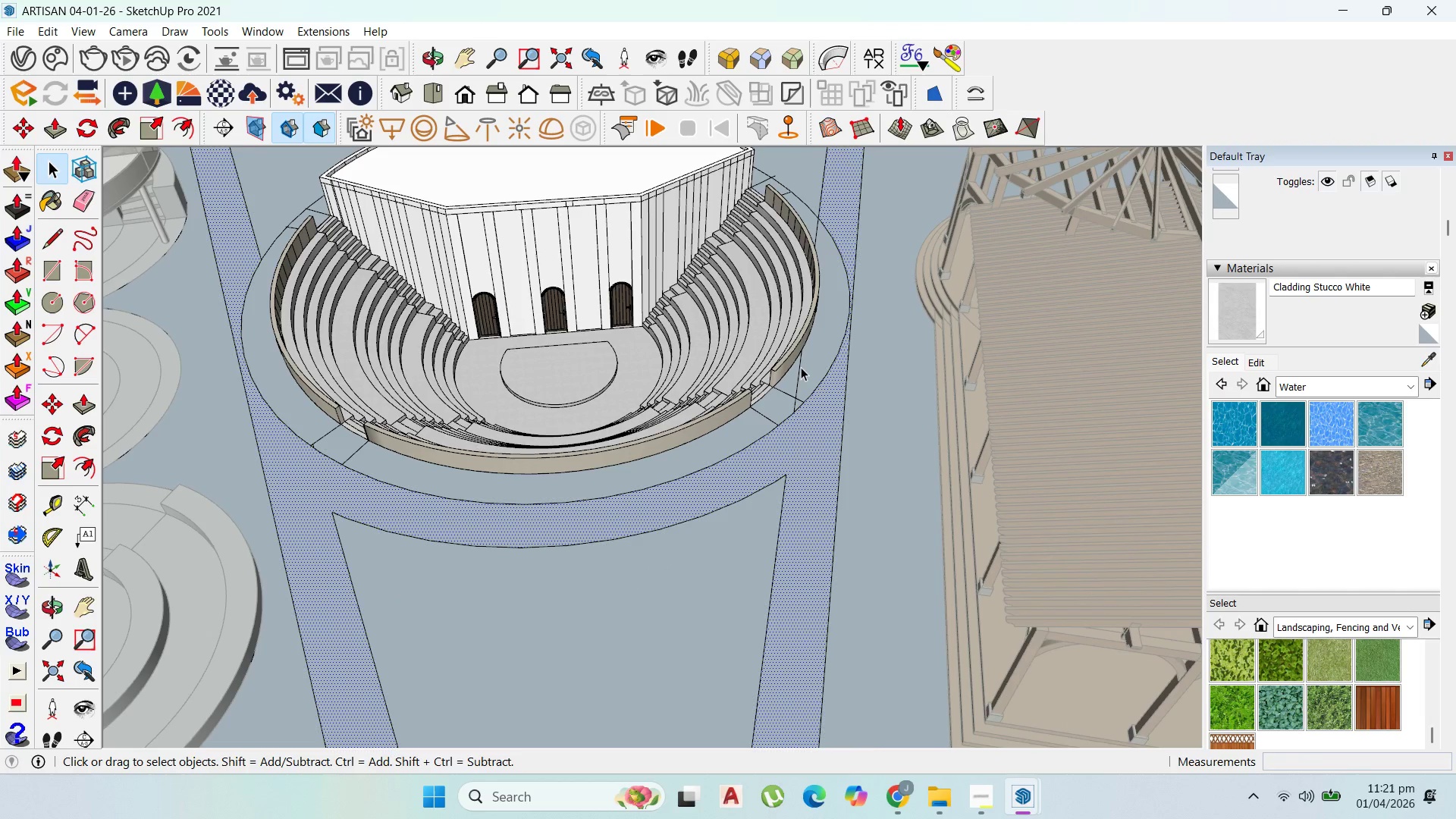 
left_click([801, 368])
 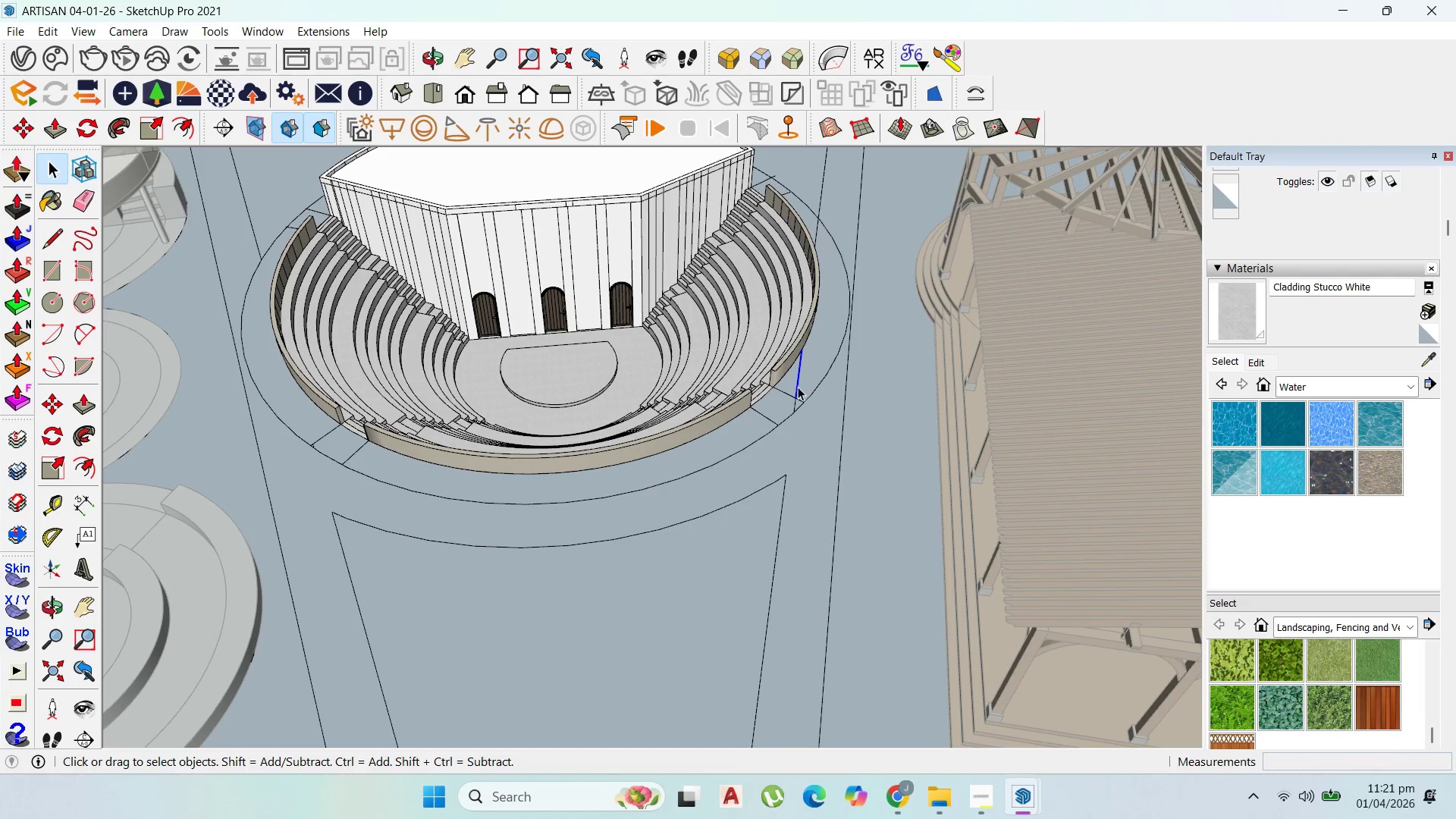 
key(Delete)
 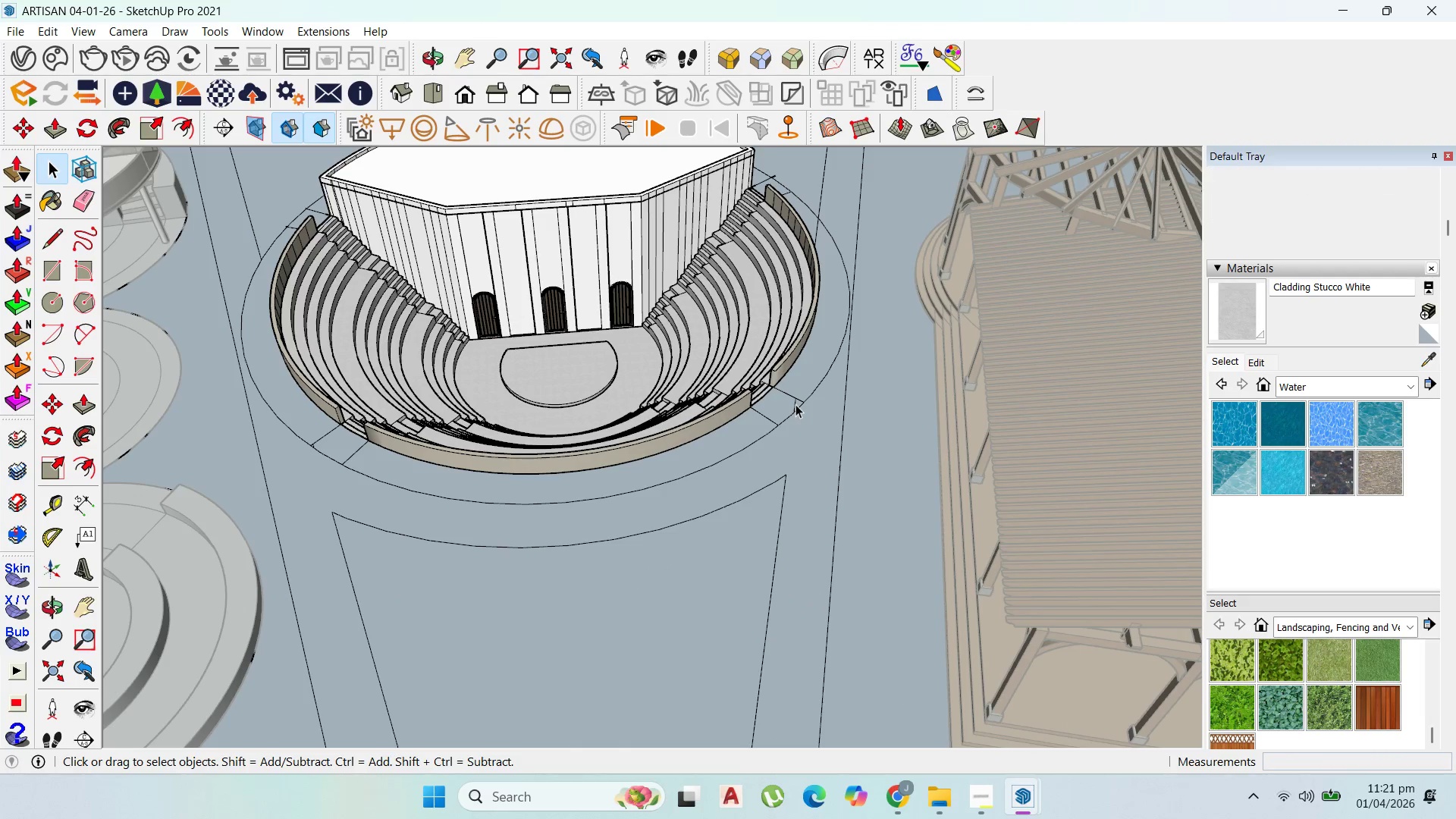 
left_click([795, 404])
 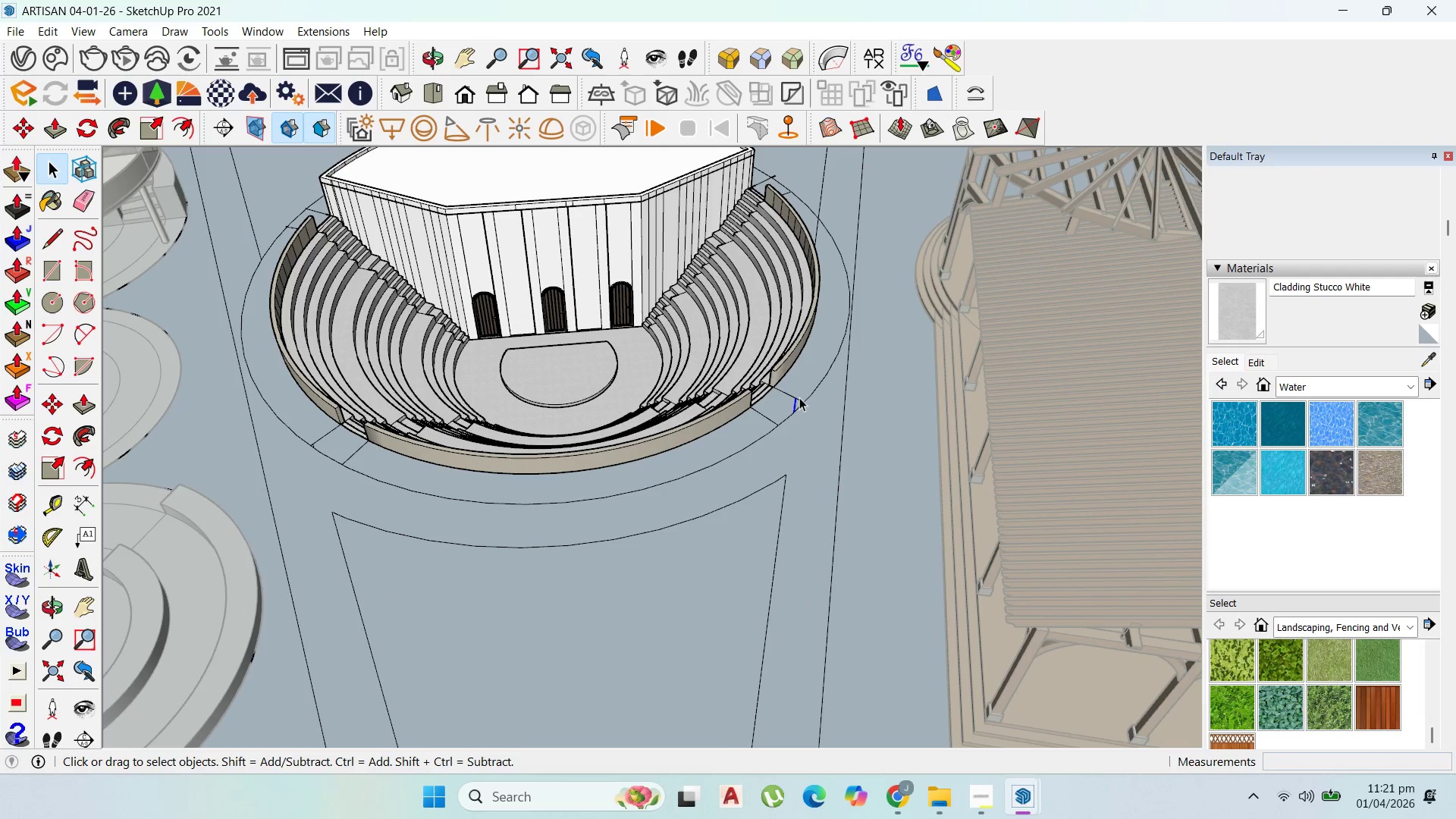 
key(Delete)
 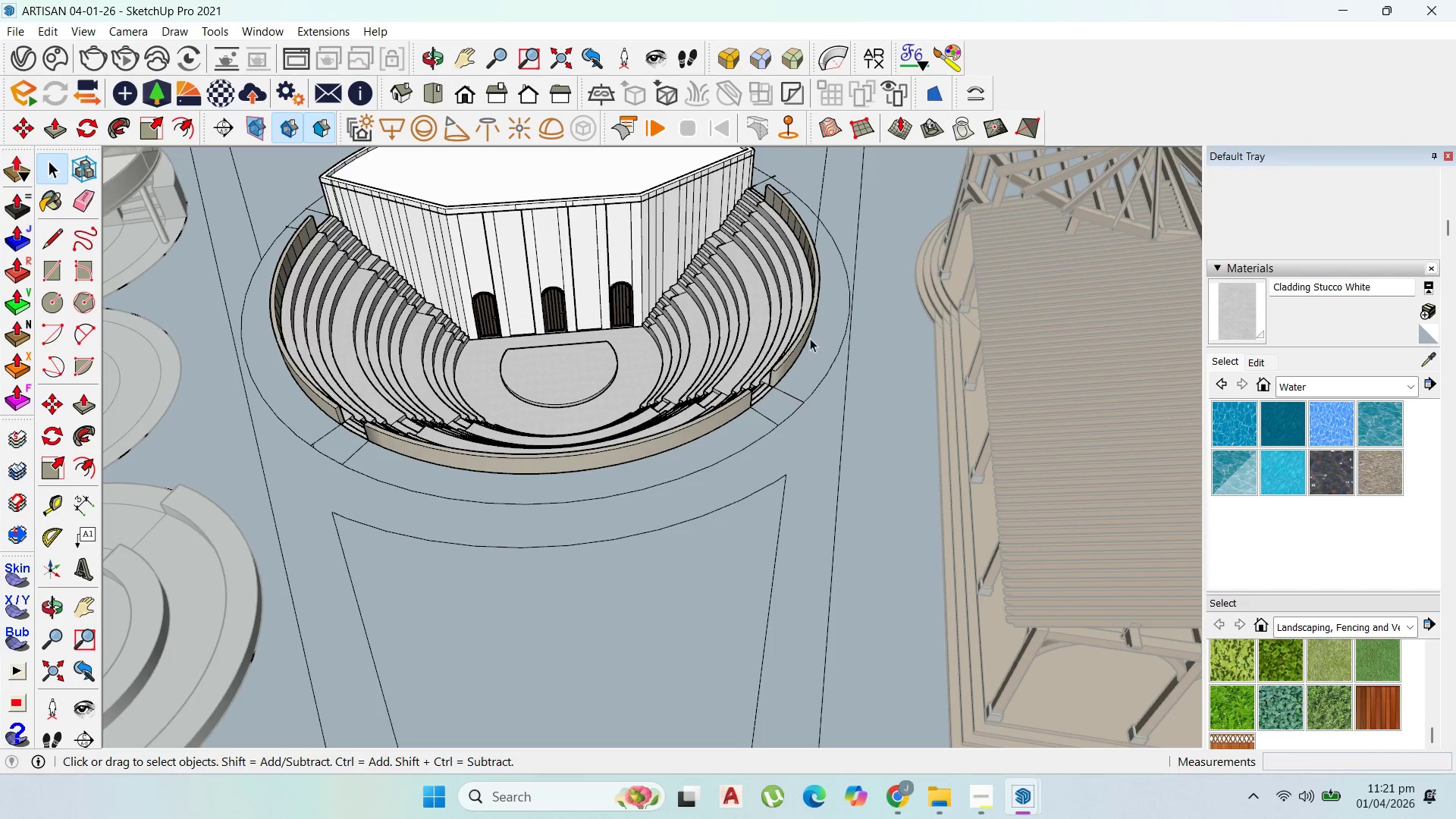 
scroll: coordinate [215, 440], scroll_direction: up, amount: 11.0
 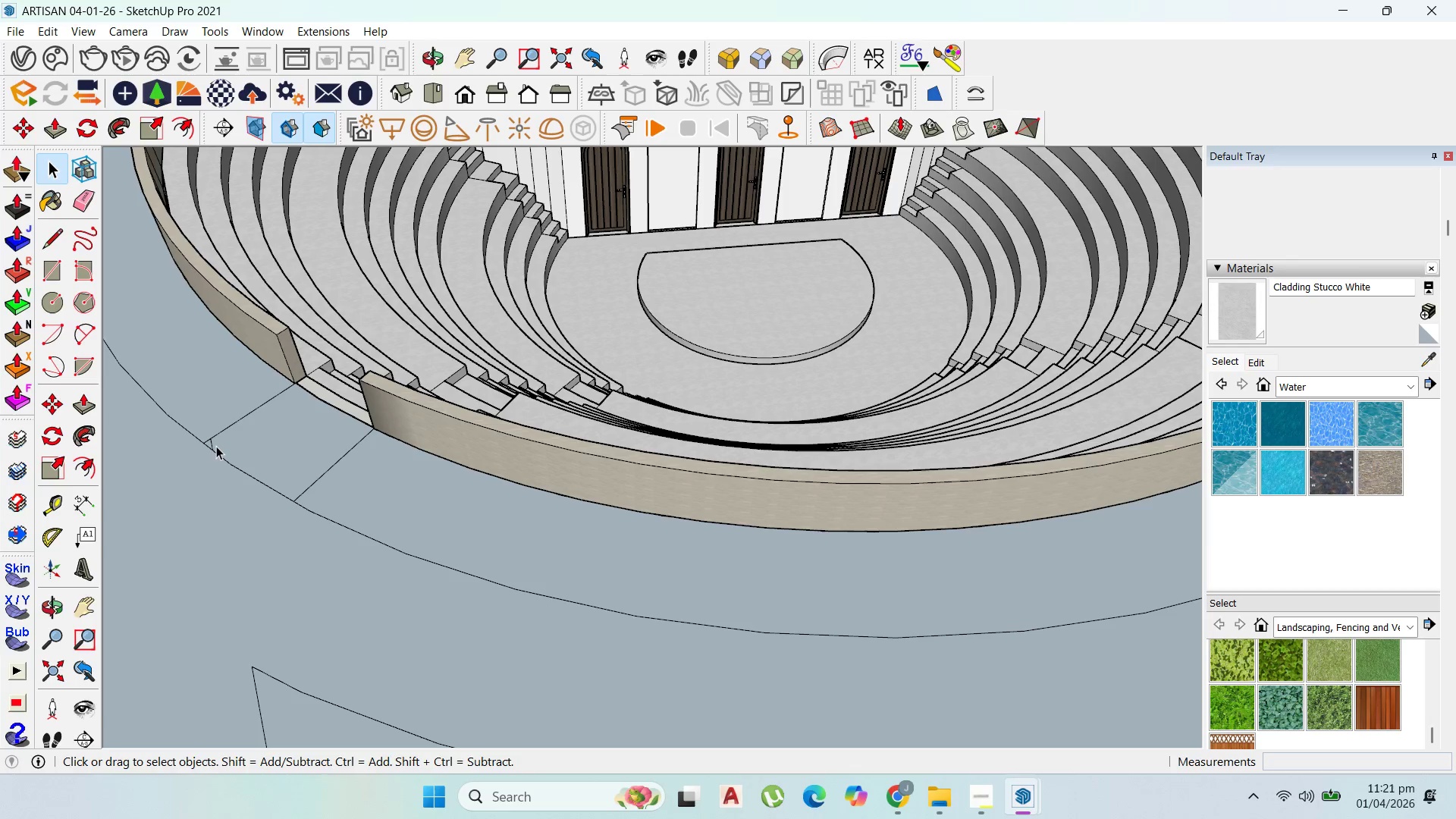 
left_click([214, 445])
 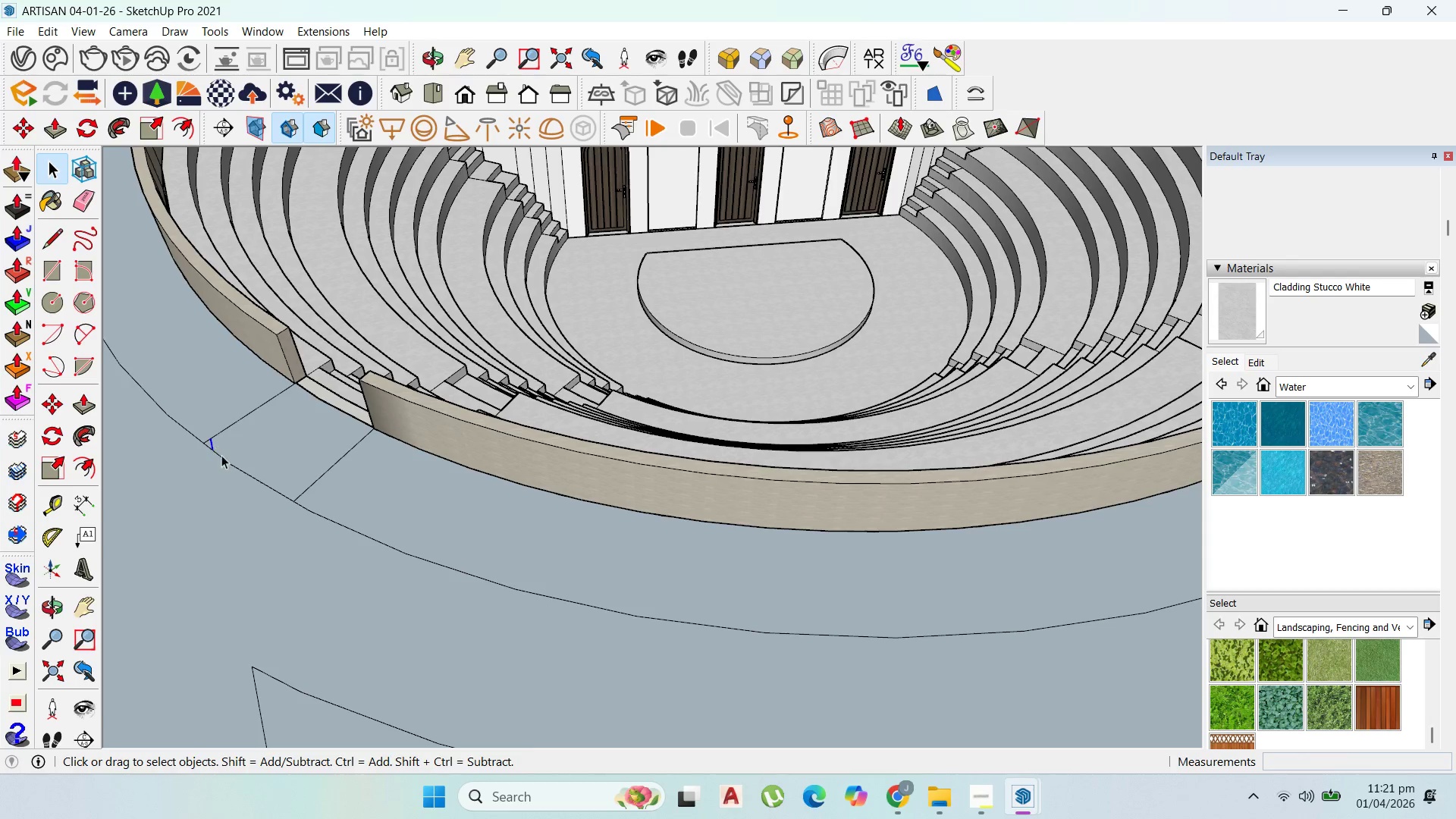 
key(Delete)
 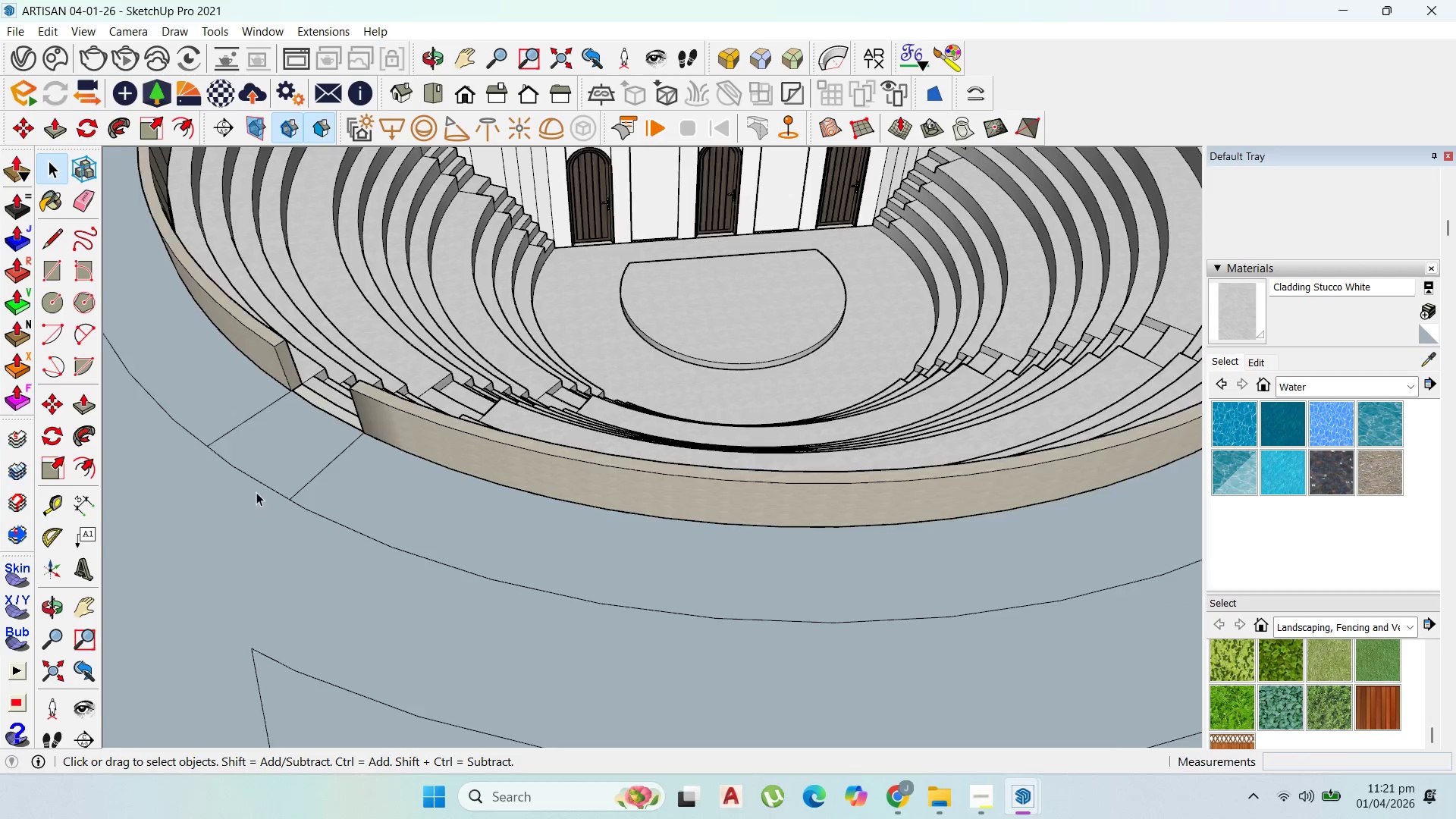 
scroll: coordinate [839, 466], scroll_direction: down, amount: 11.0
 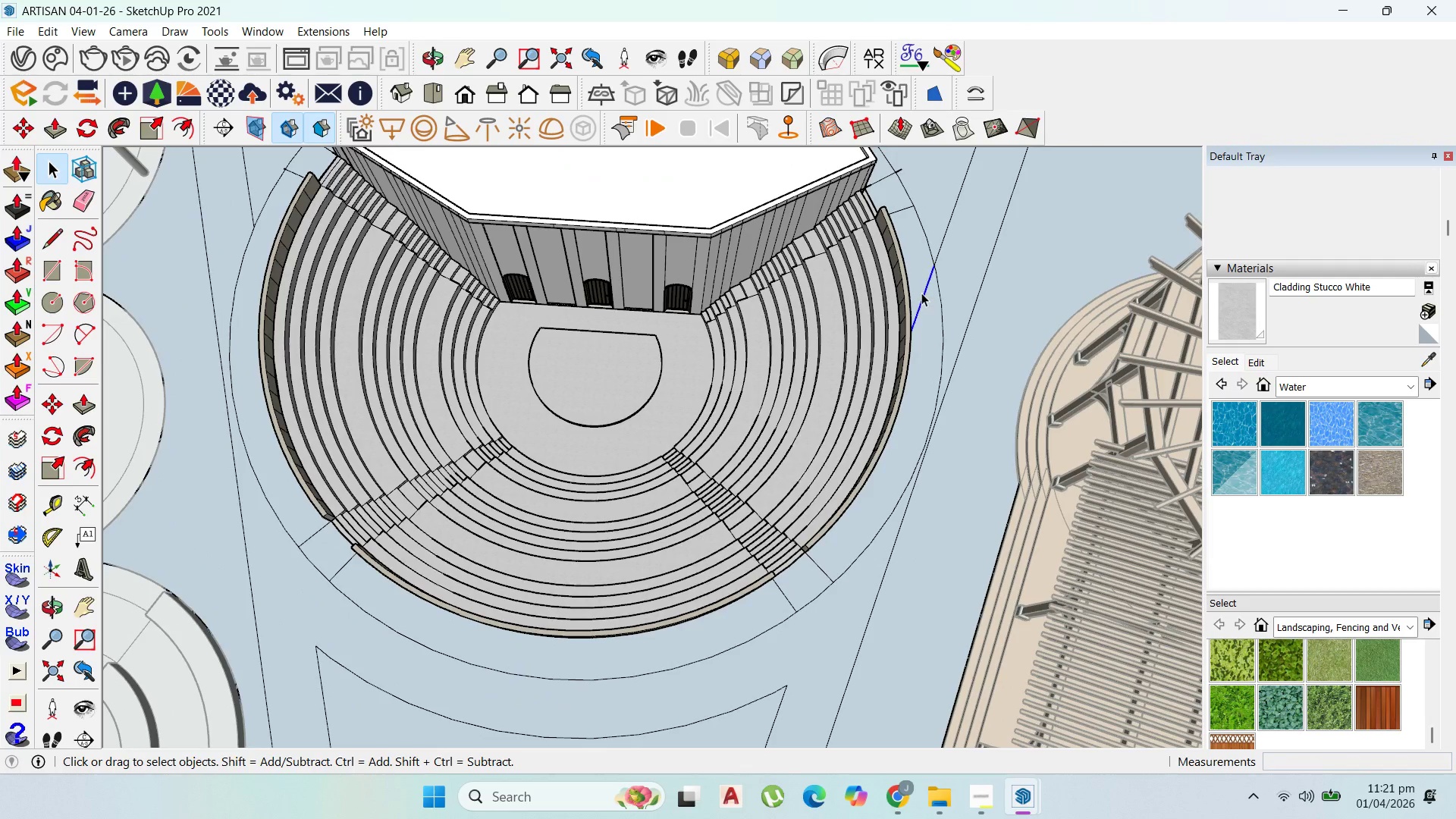 
key(Delete)
 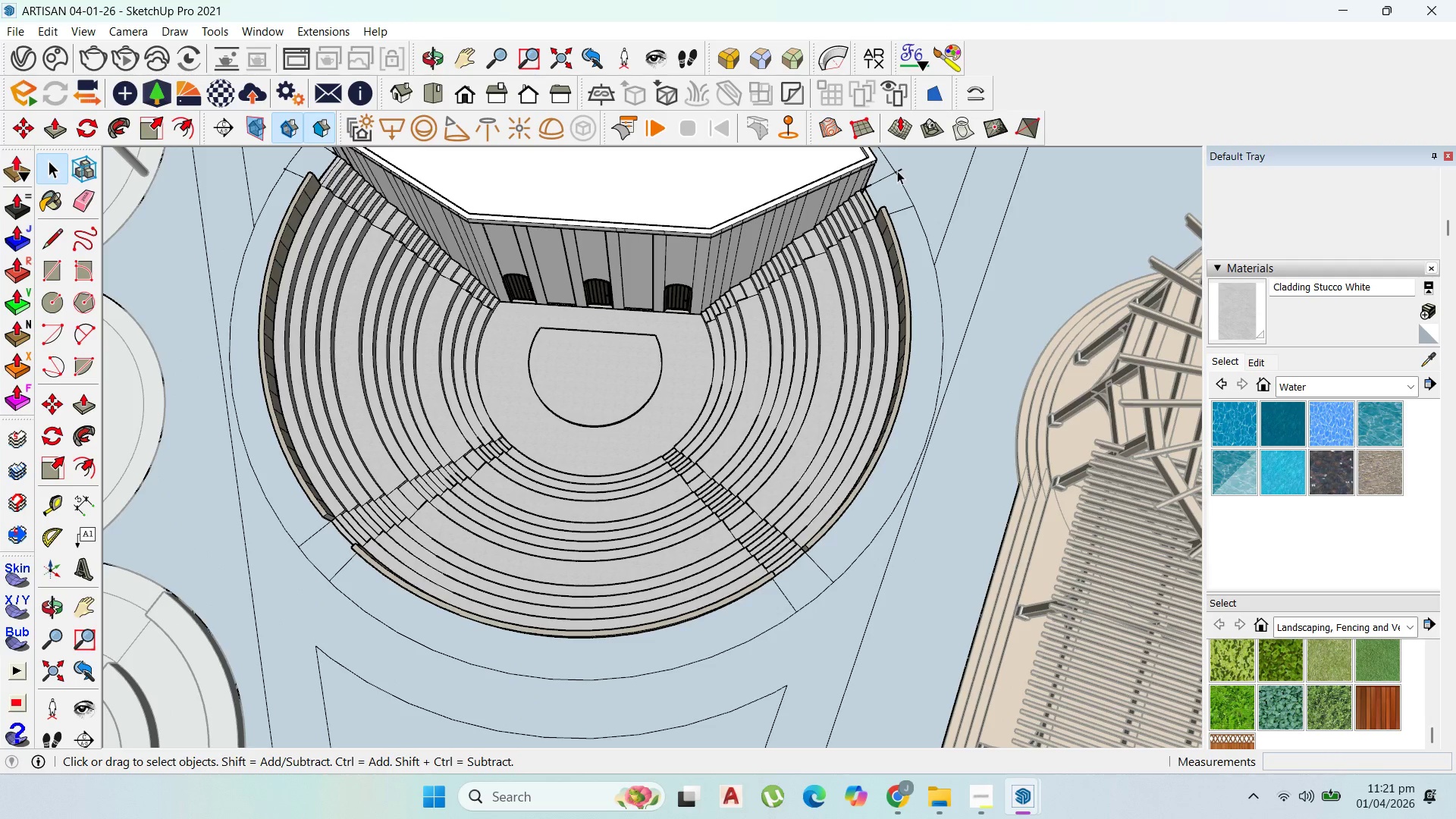 
left_click([897, 171])
 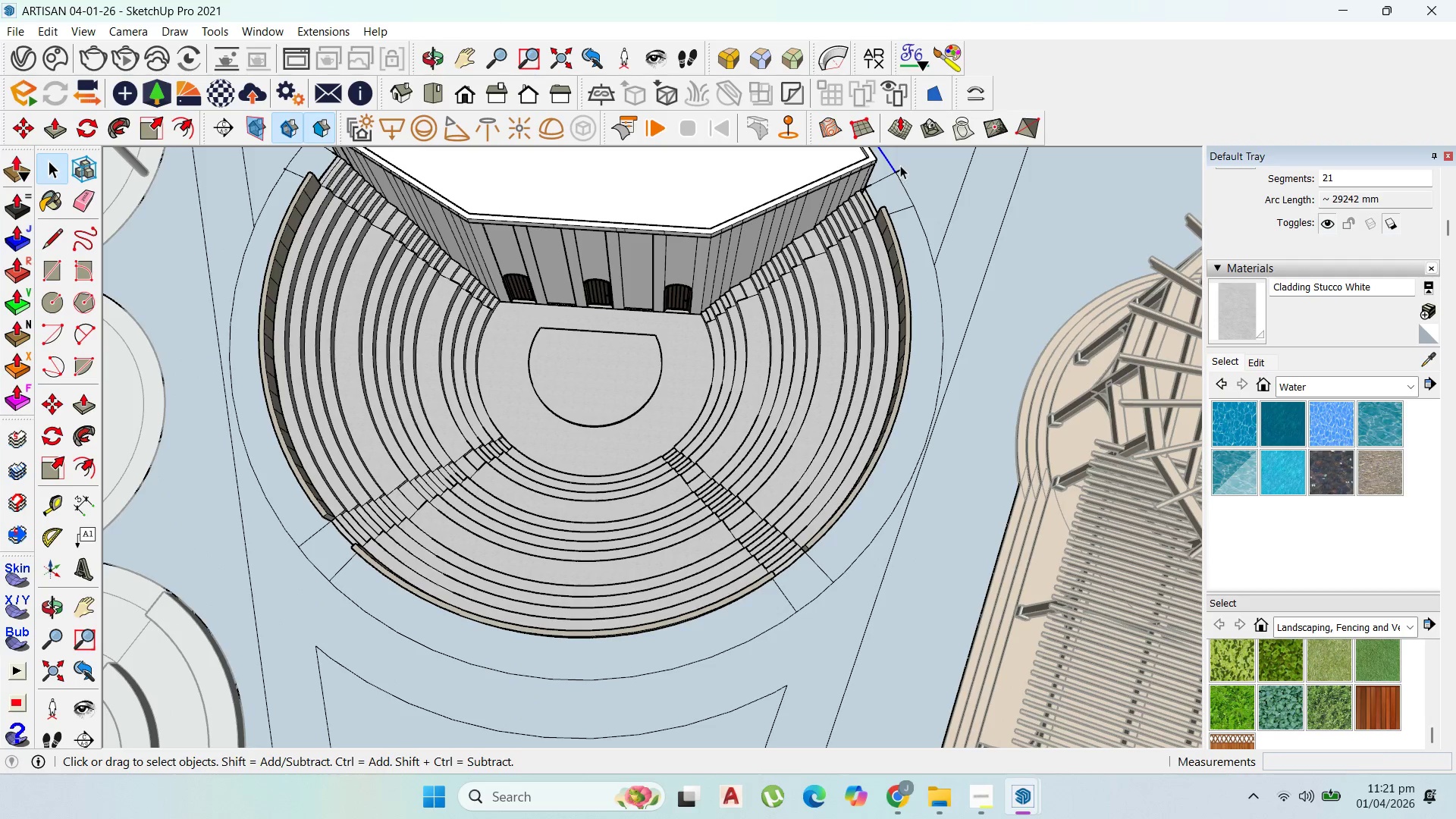 
left_click([900, 165])
 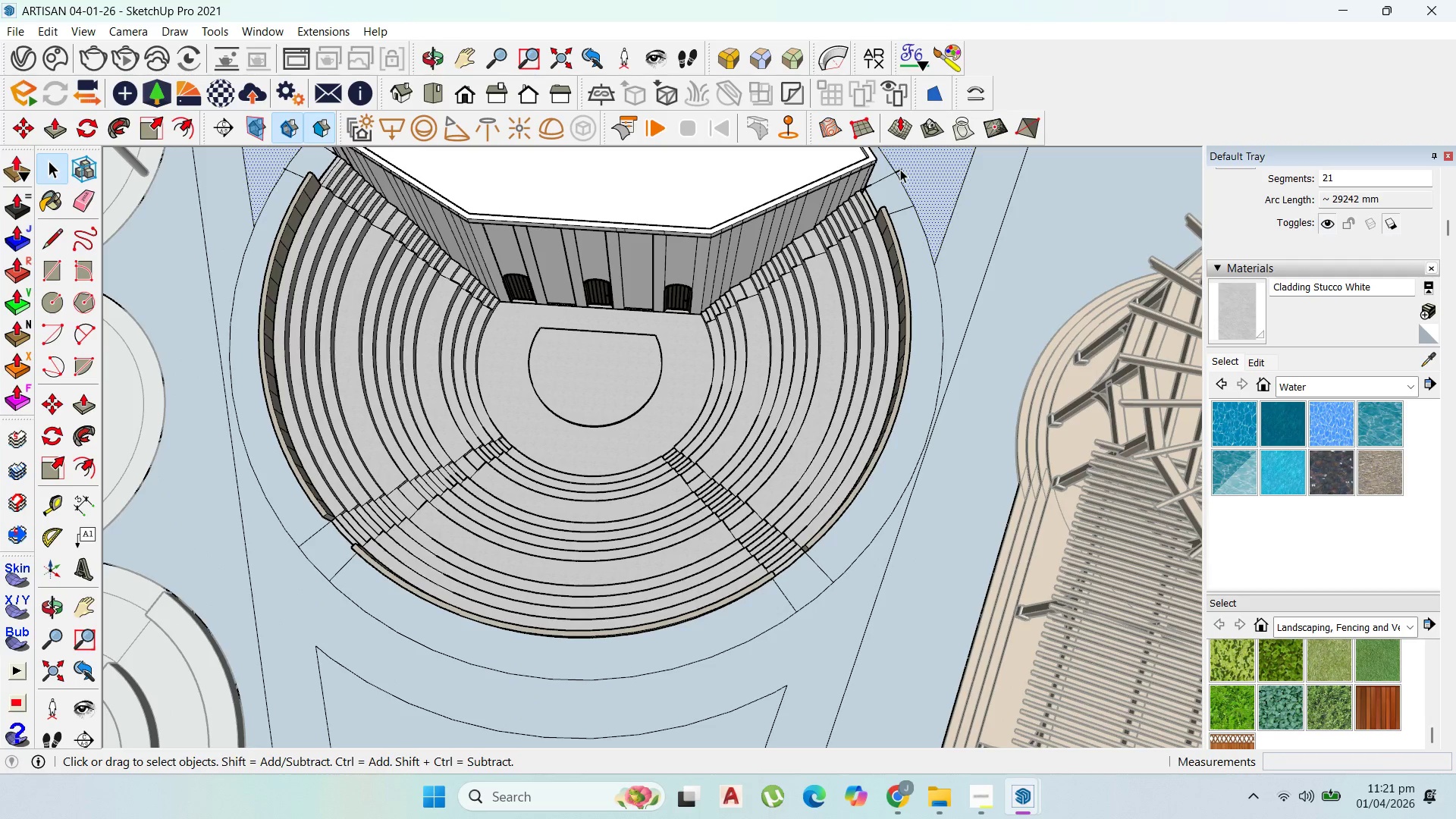 
left_click([900, 169])
 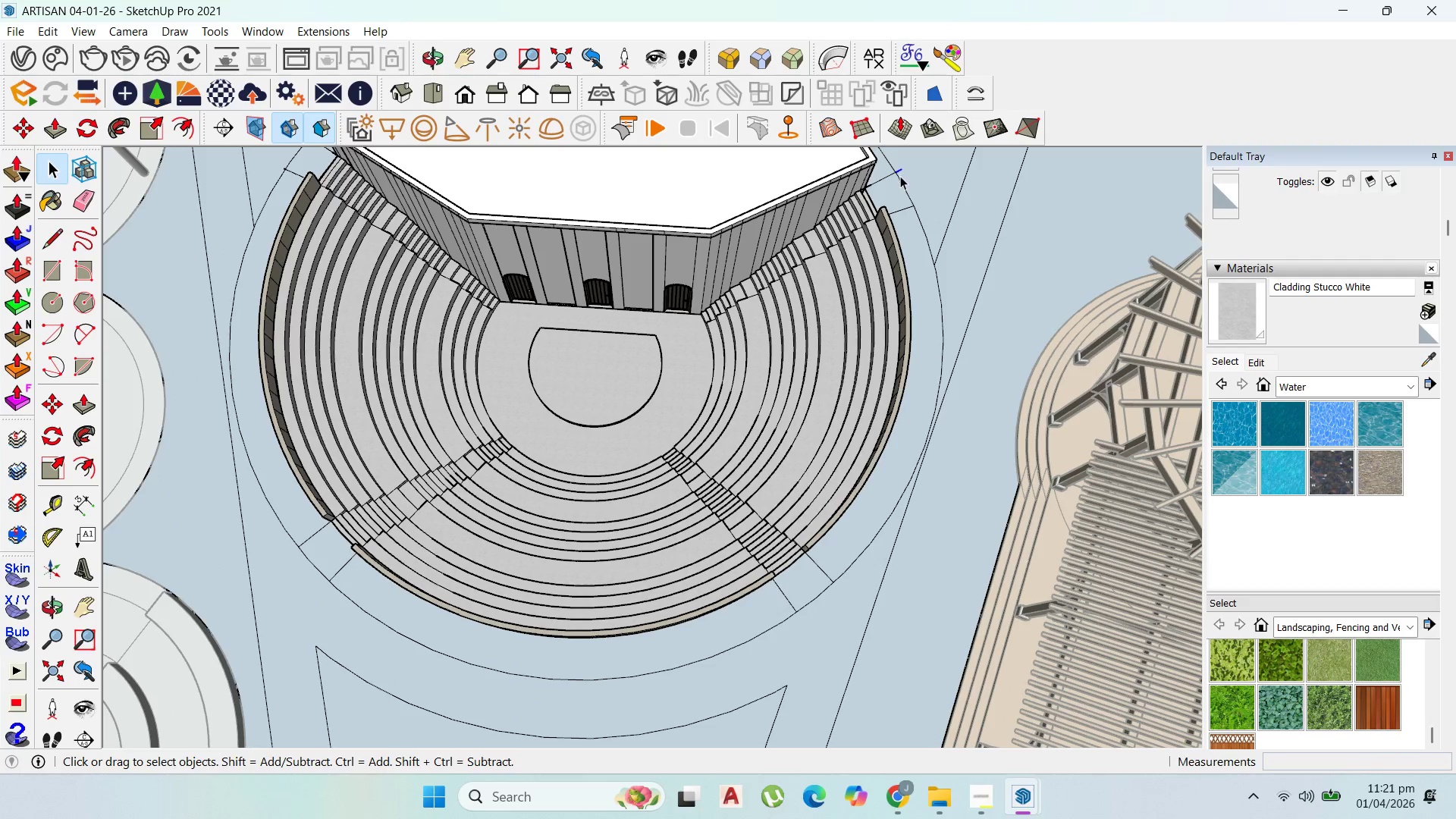 
key(Delete)
 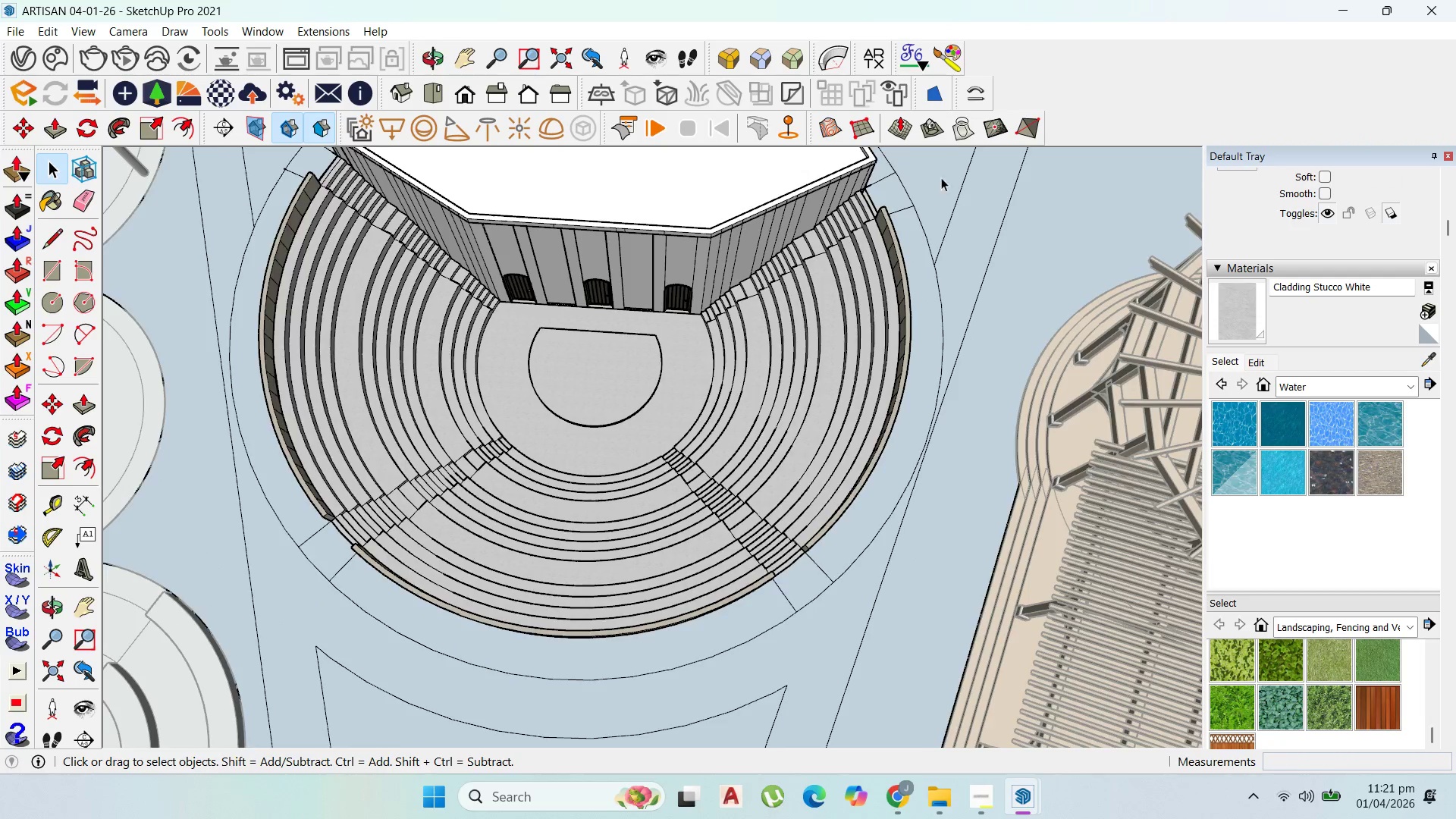 
scroll: coordinate [902, 335], scroll_direction: down, amount: 14.0
 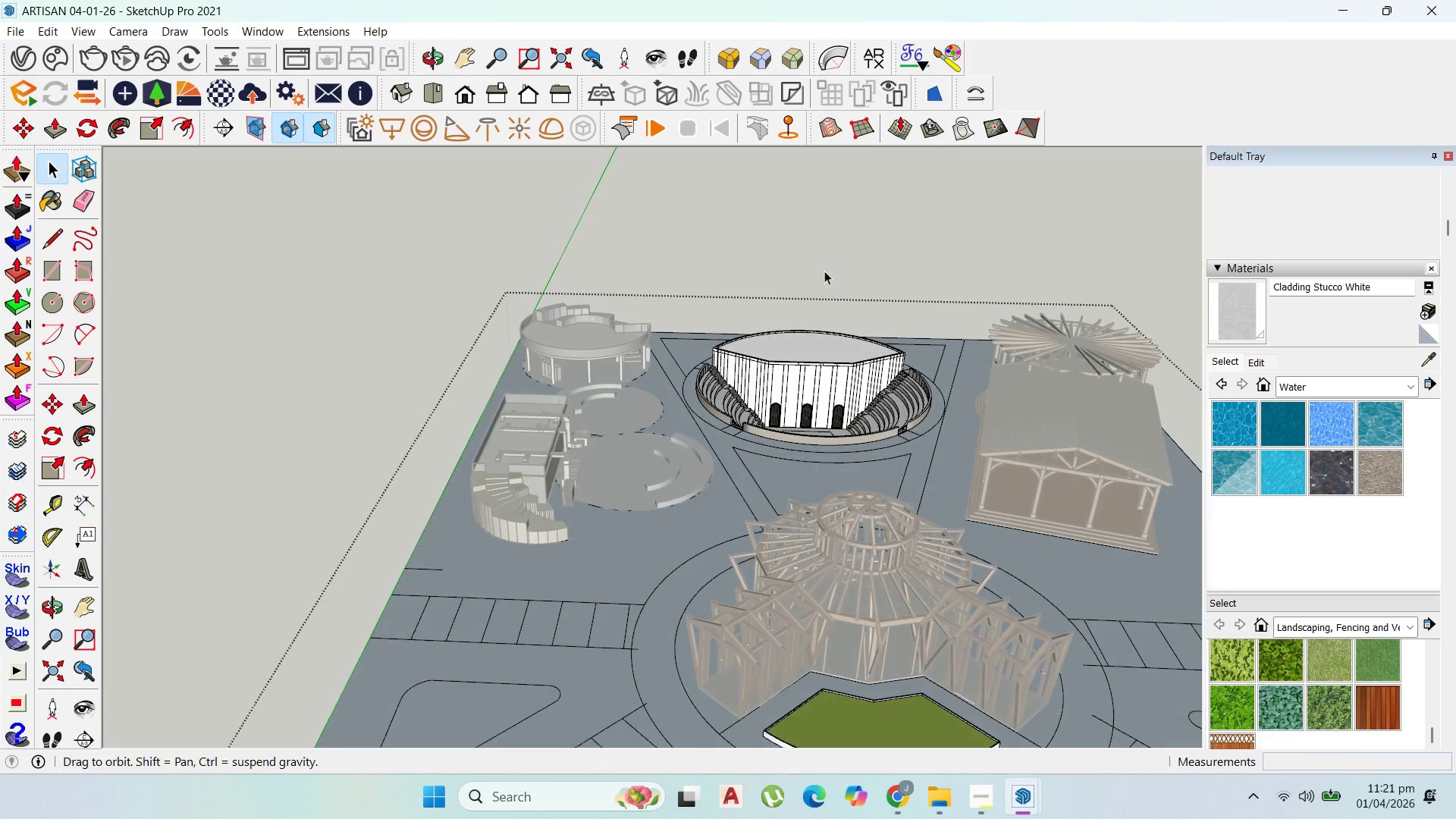 
left_click([919, 344])
 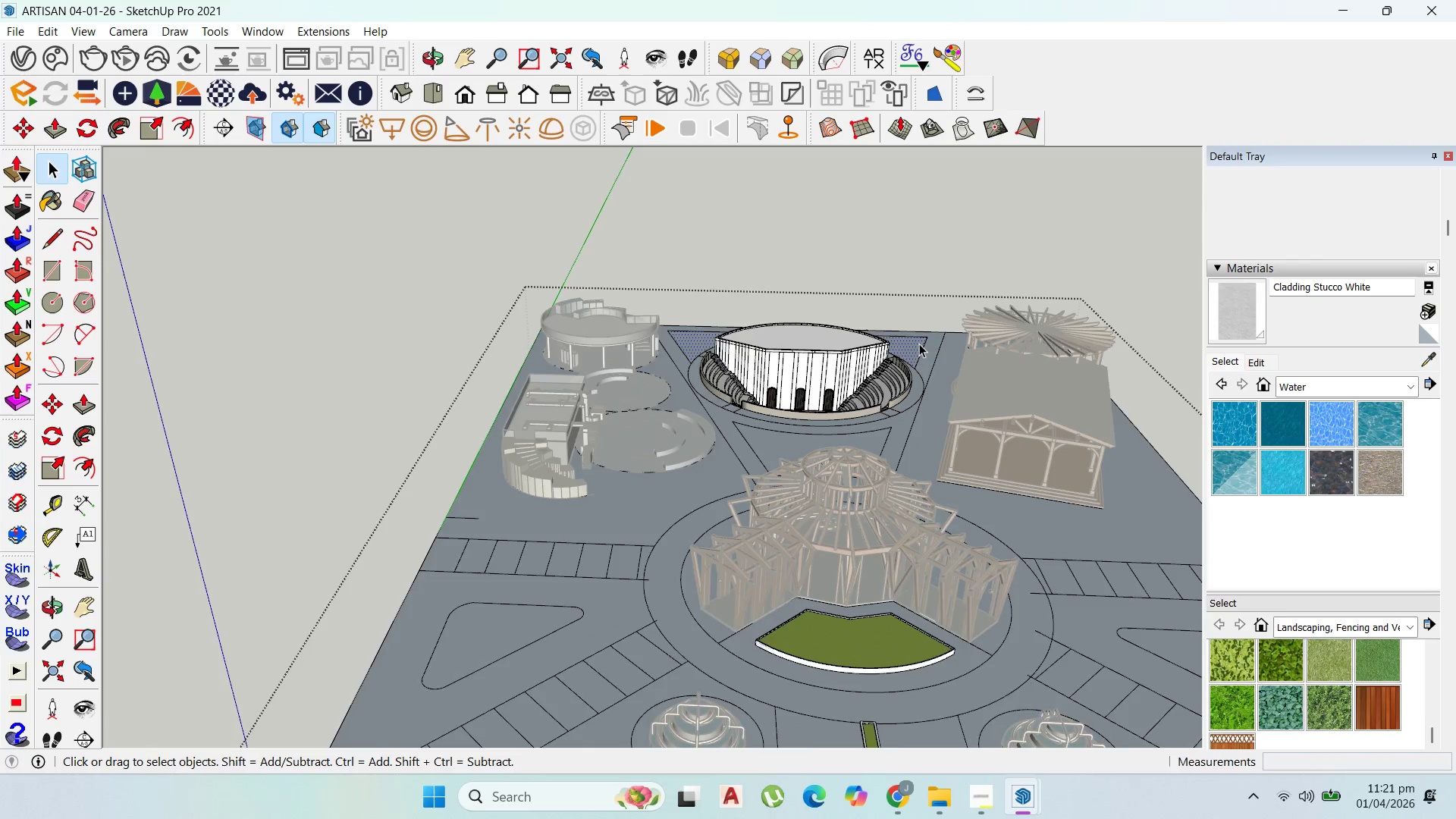 
scroll: coordinate [918, 349], scroll_direction: down, amount: 5.0
 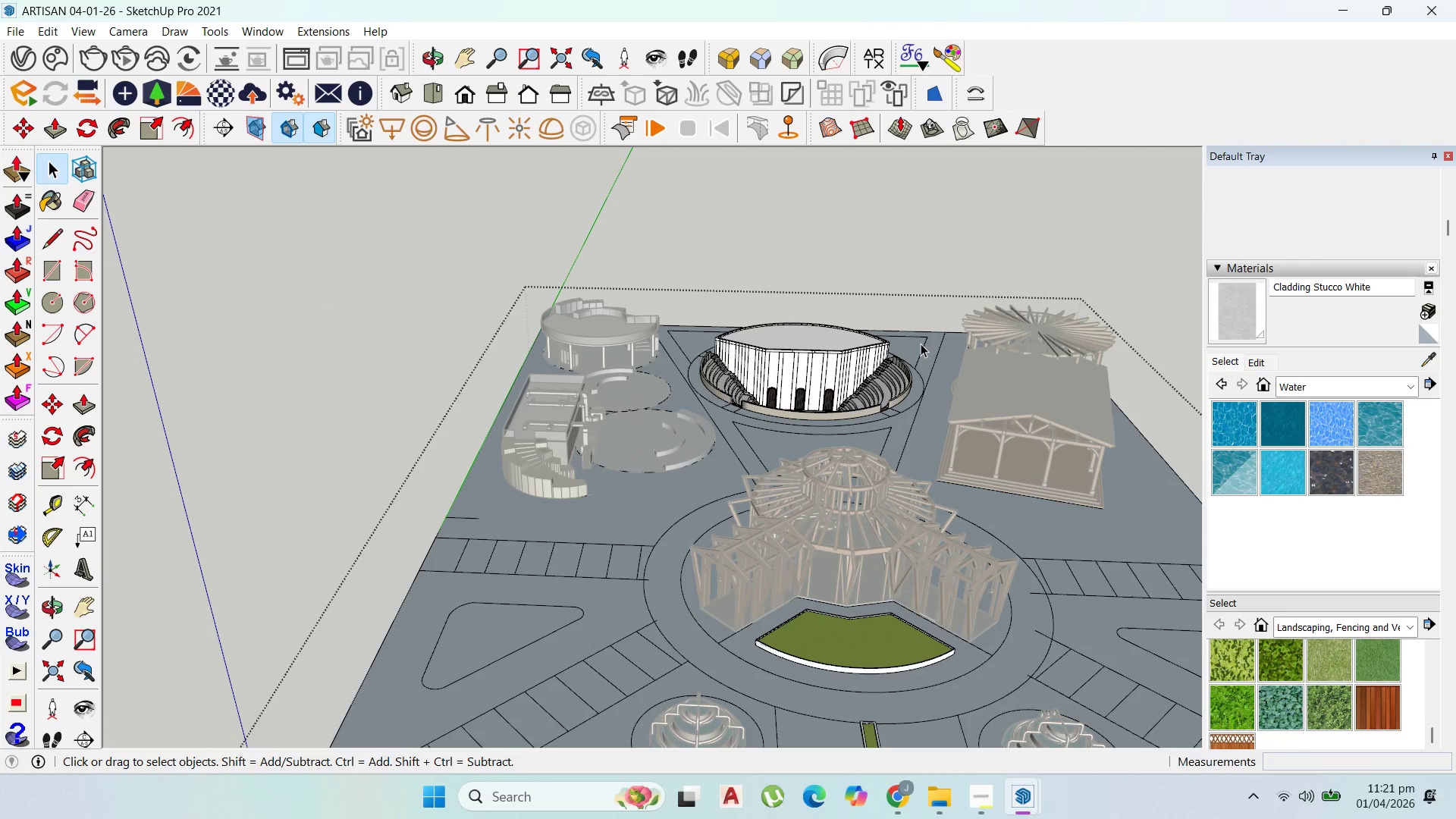 
scroll: coordinate [931, 366], scroll_direction: up, amount: 10.0
 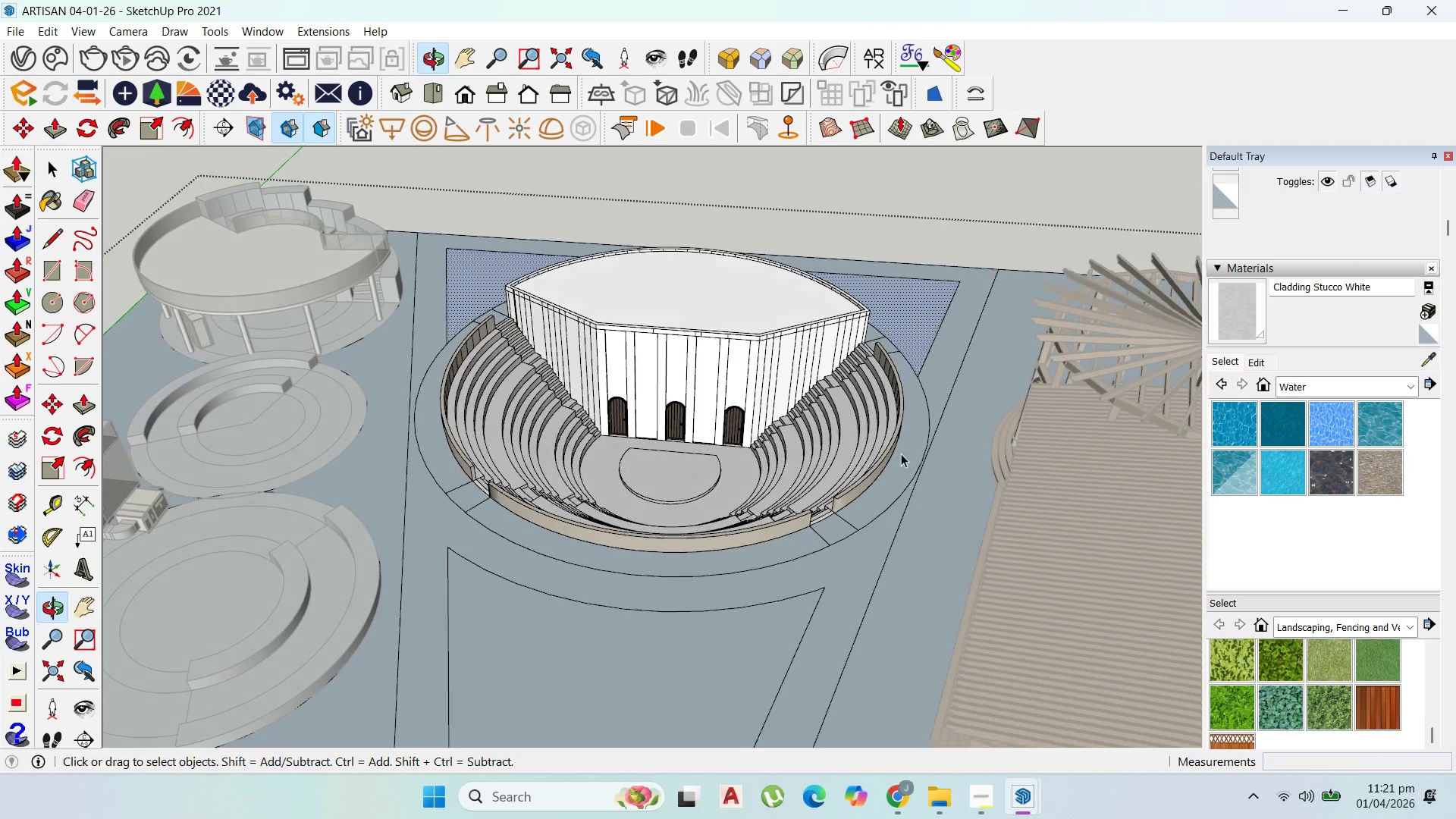 
scroll: coordinate [904, 537], scroll_direction: down, amount: 3.0
 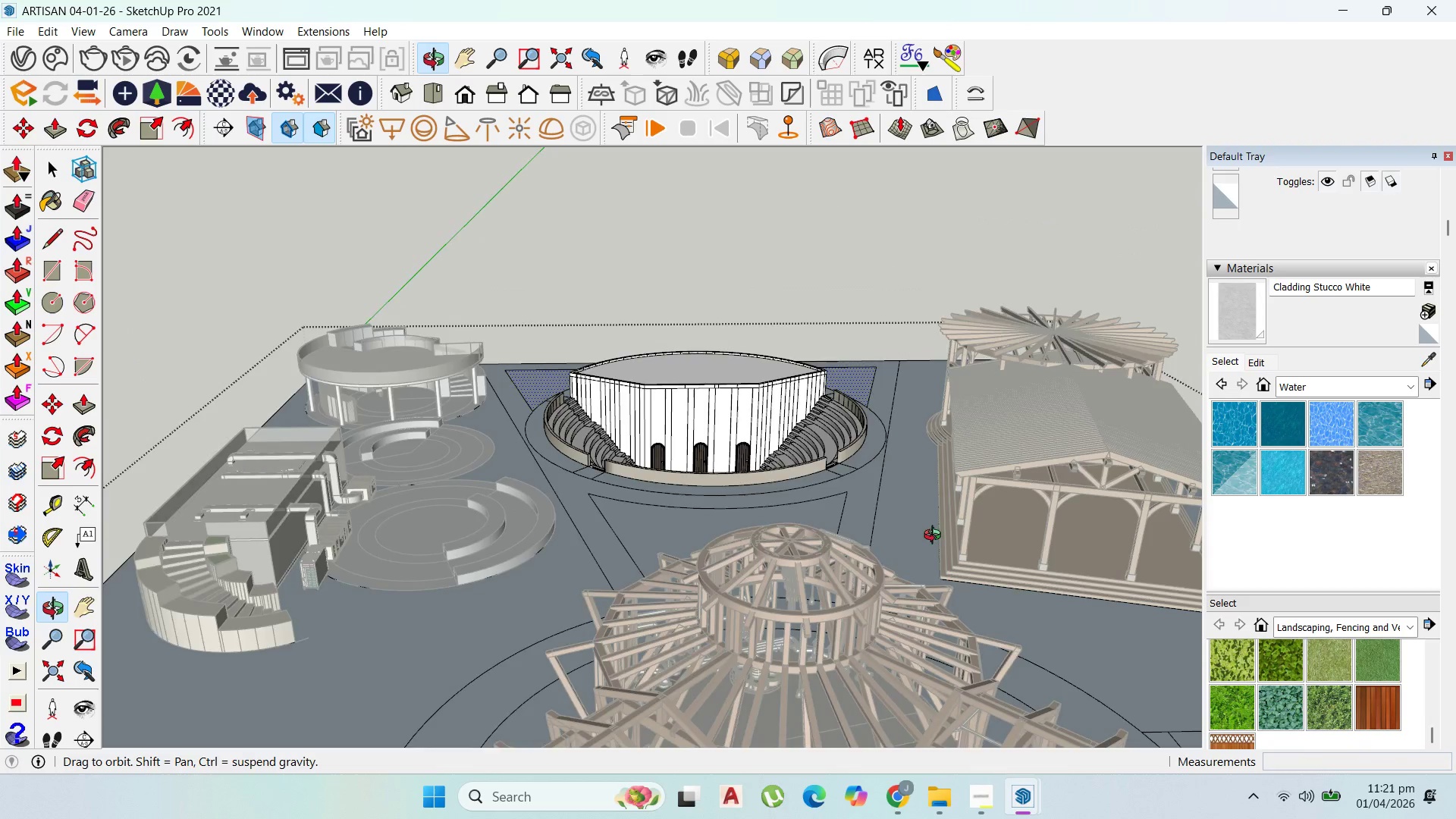 
scroll: coordinate [829, 438], scroll_direction: up, amount: 10.0
 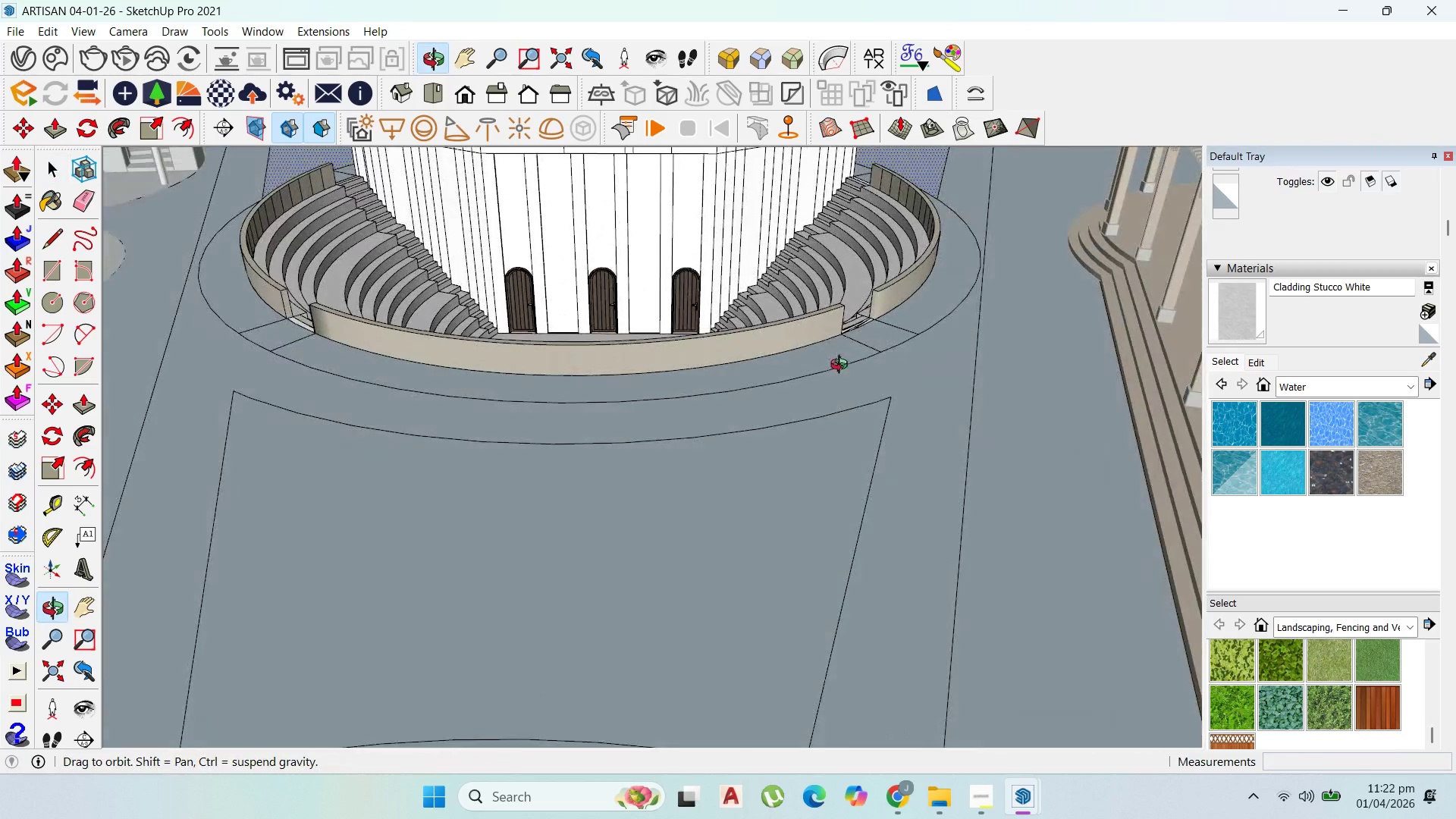 
scroll: coordinate [656, 432], scroll_direction: down, amount: 30.0
 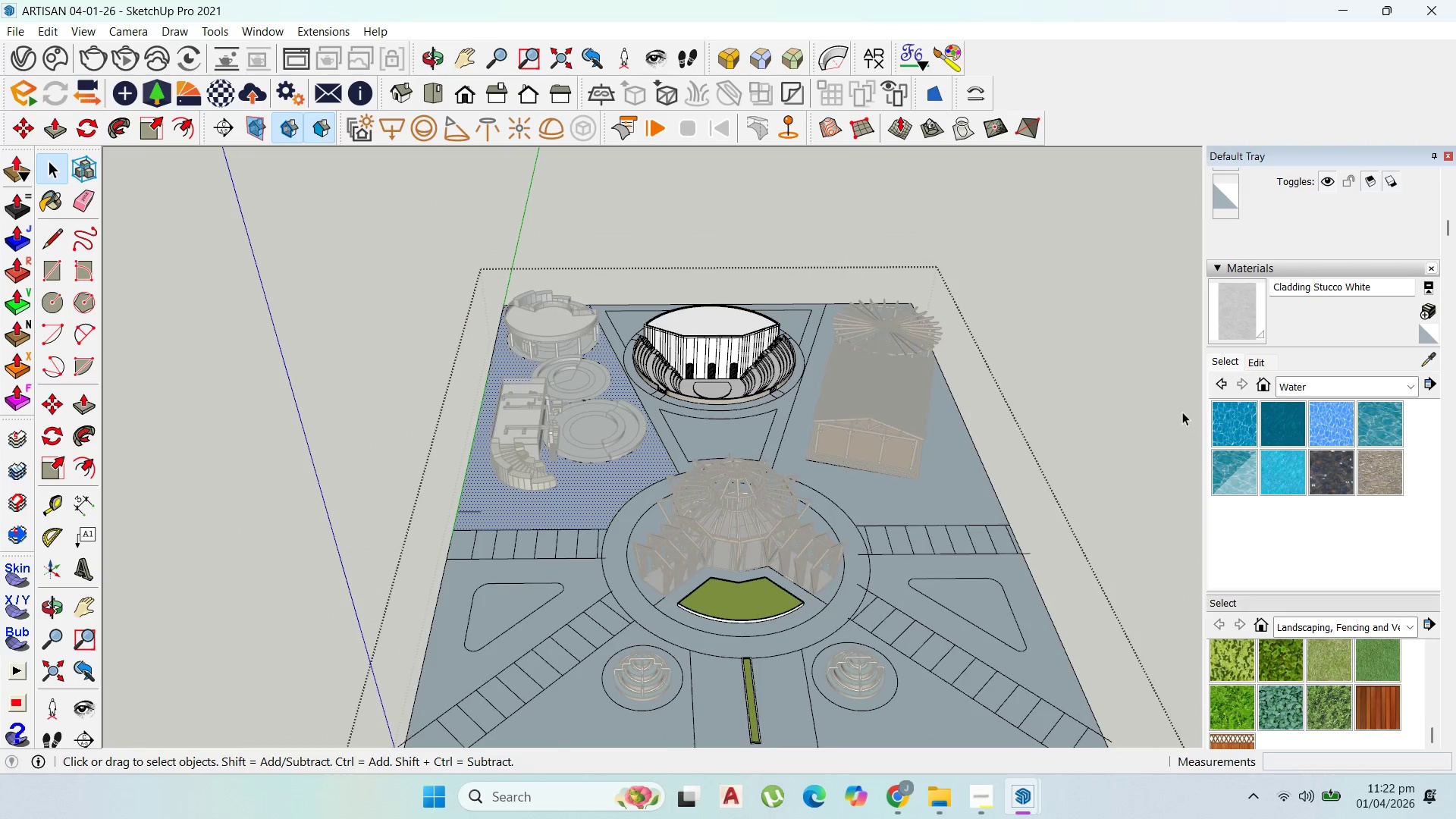 
scroll: coordinate [1044, 414], scroll_direction: up, amount: 2.0
 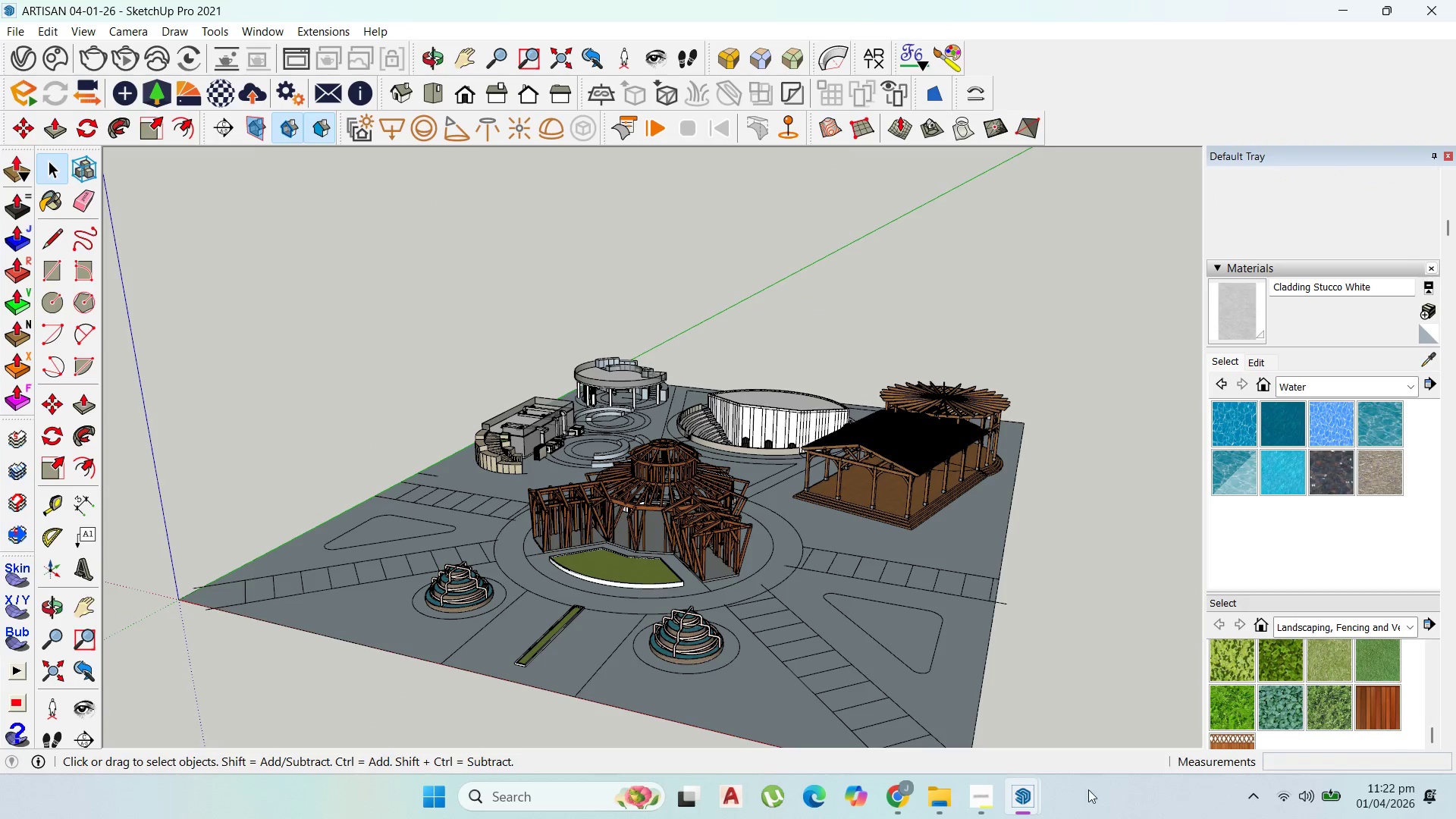 
left_click([977, 802])